 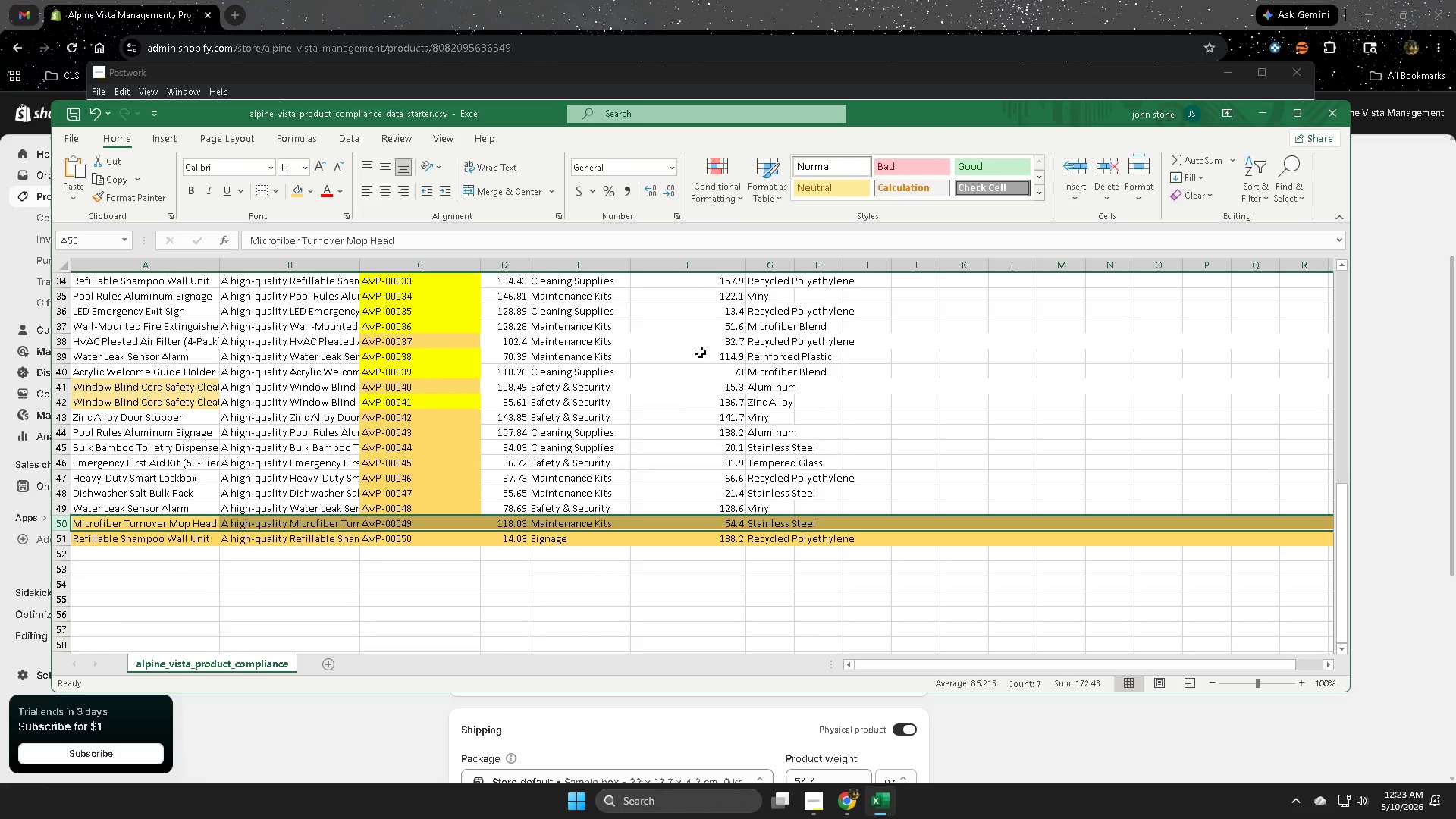 
left_click([770, 0])
 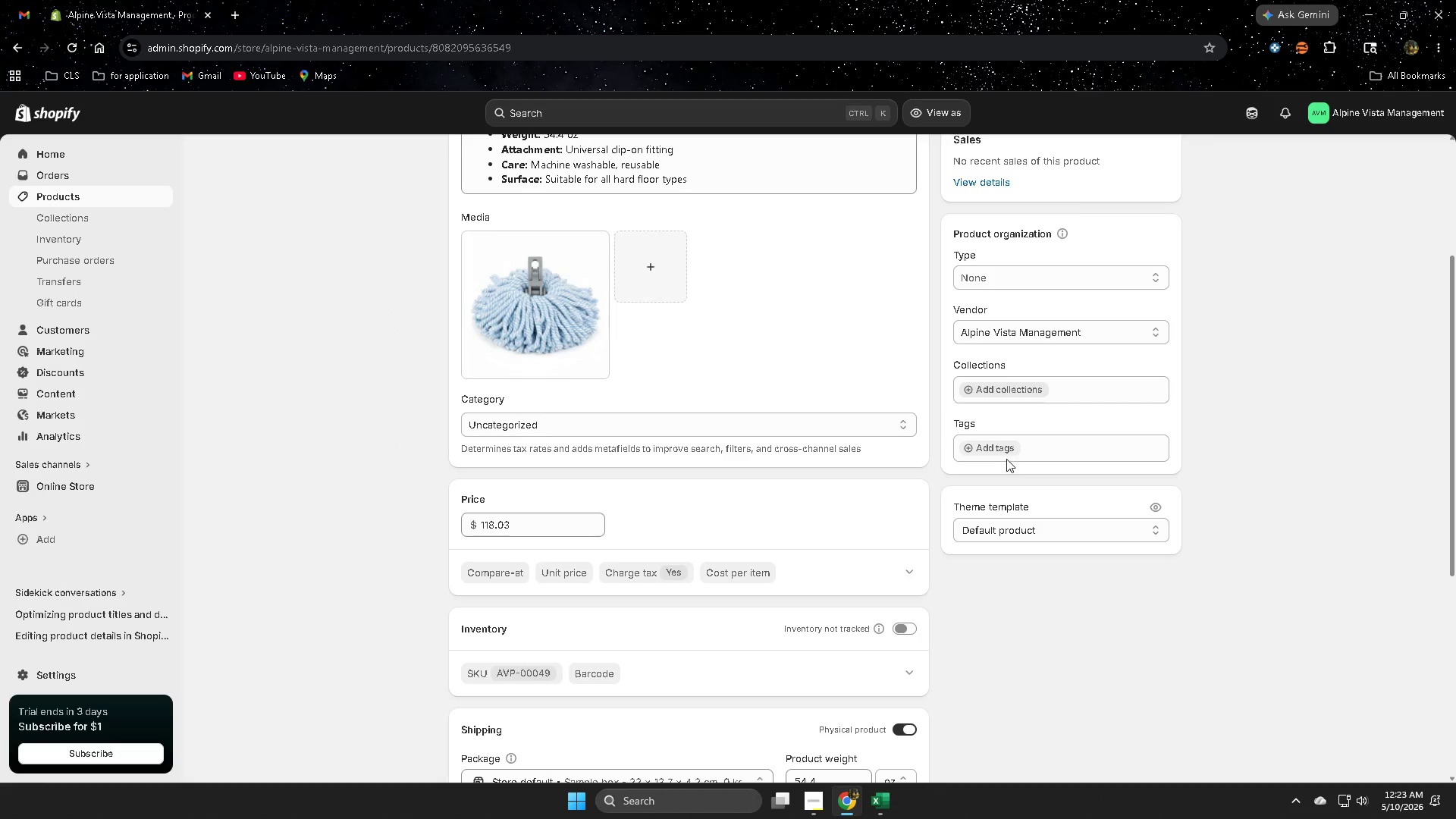 
left_click([977, 446])
 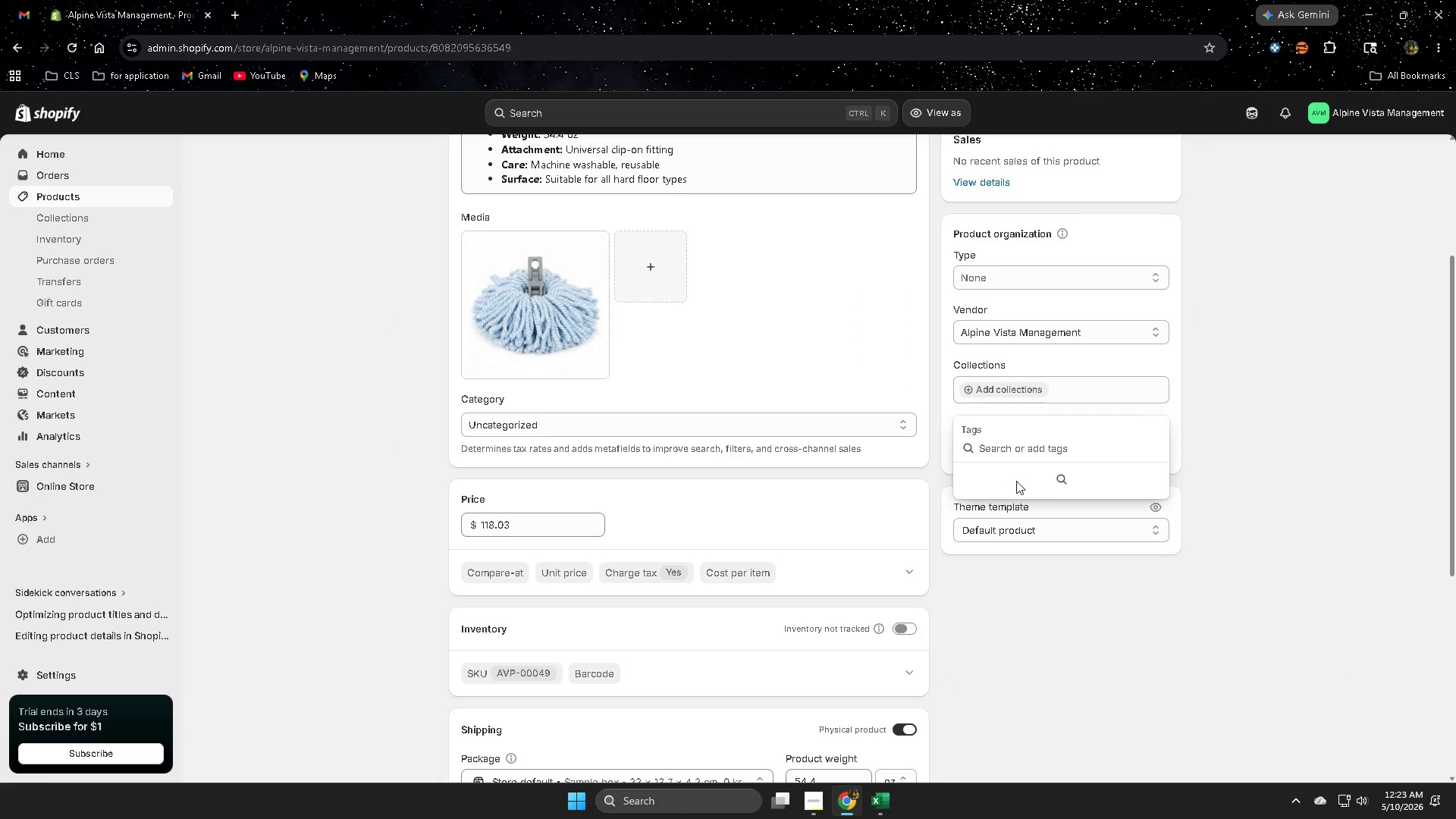 
left_click_drag(start_coordinate=[1358, 438], to_coordinate=[1355, 441])
 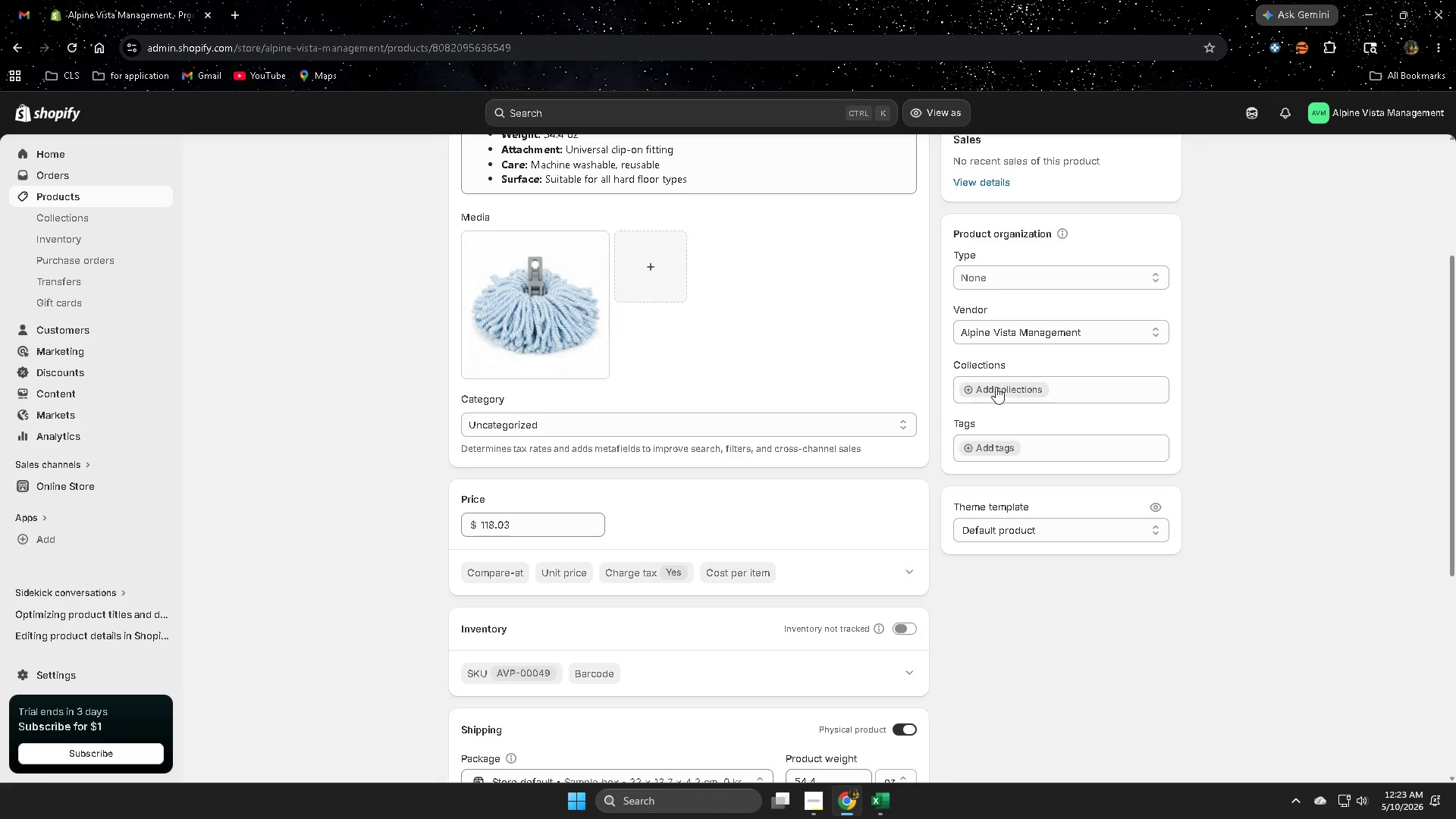 
left_click([1000, 386])
 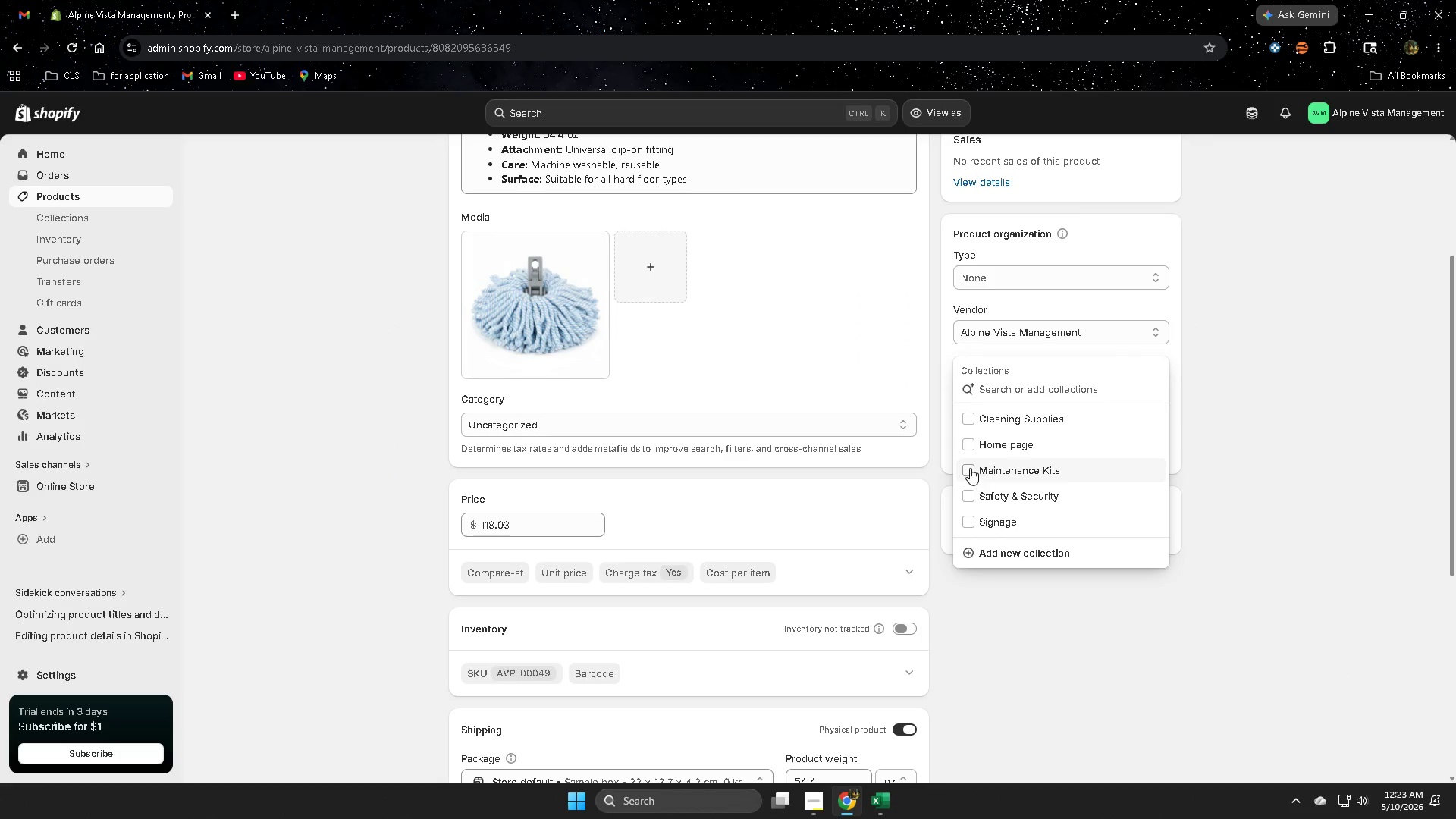 
left_click([966, 467])
 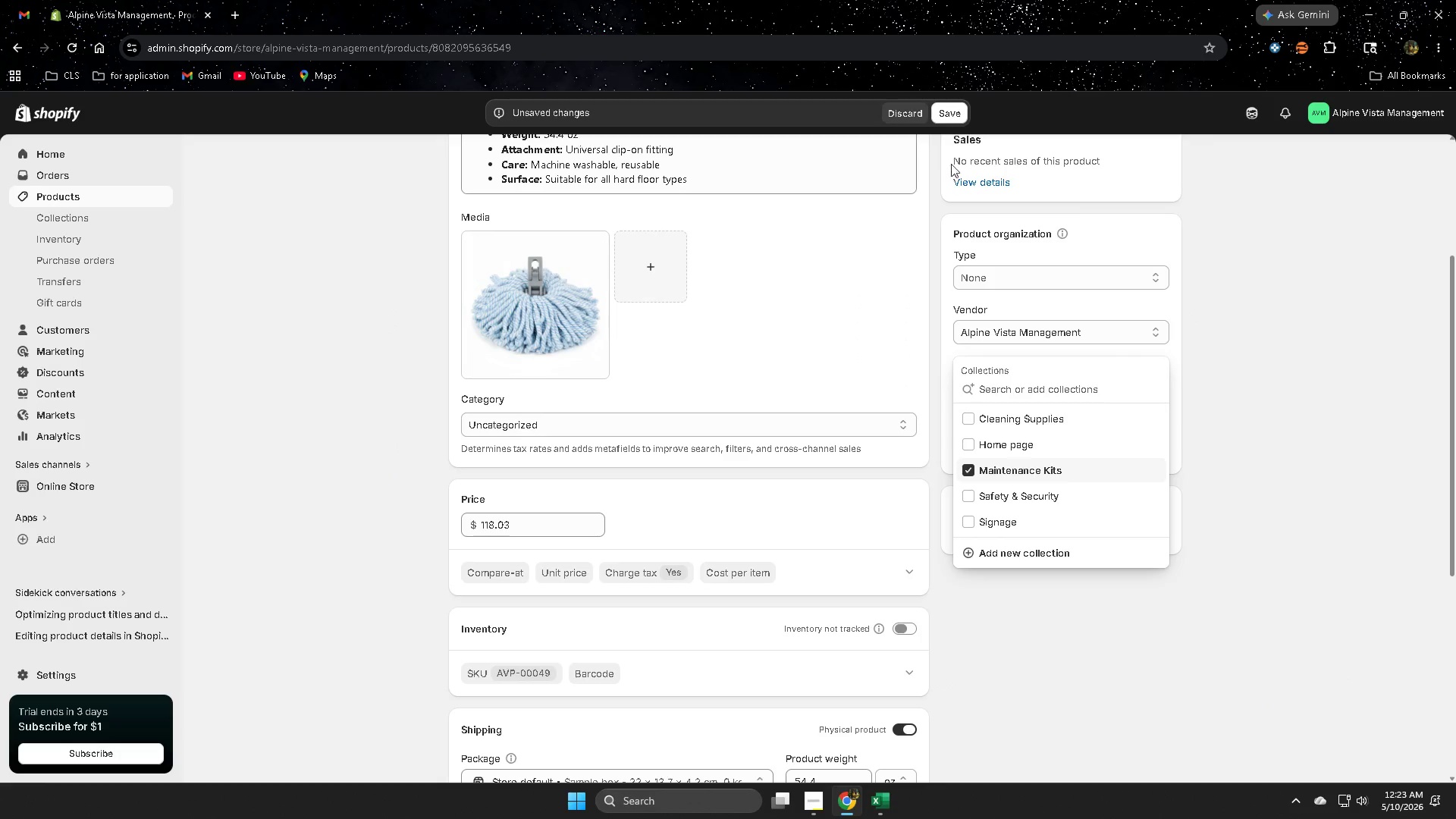 
left_click([946, 119])
 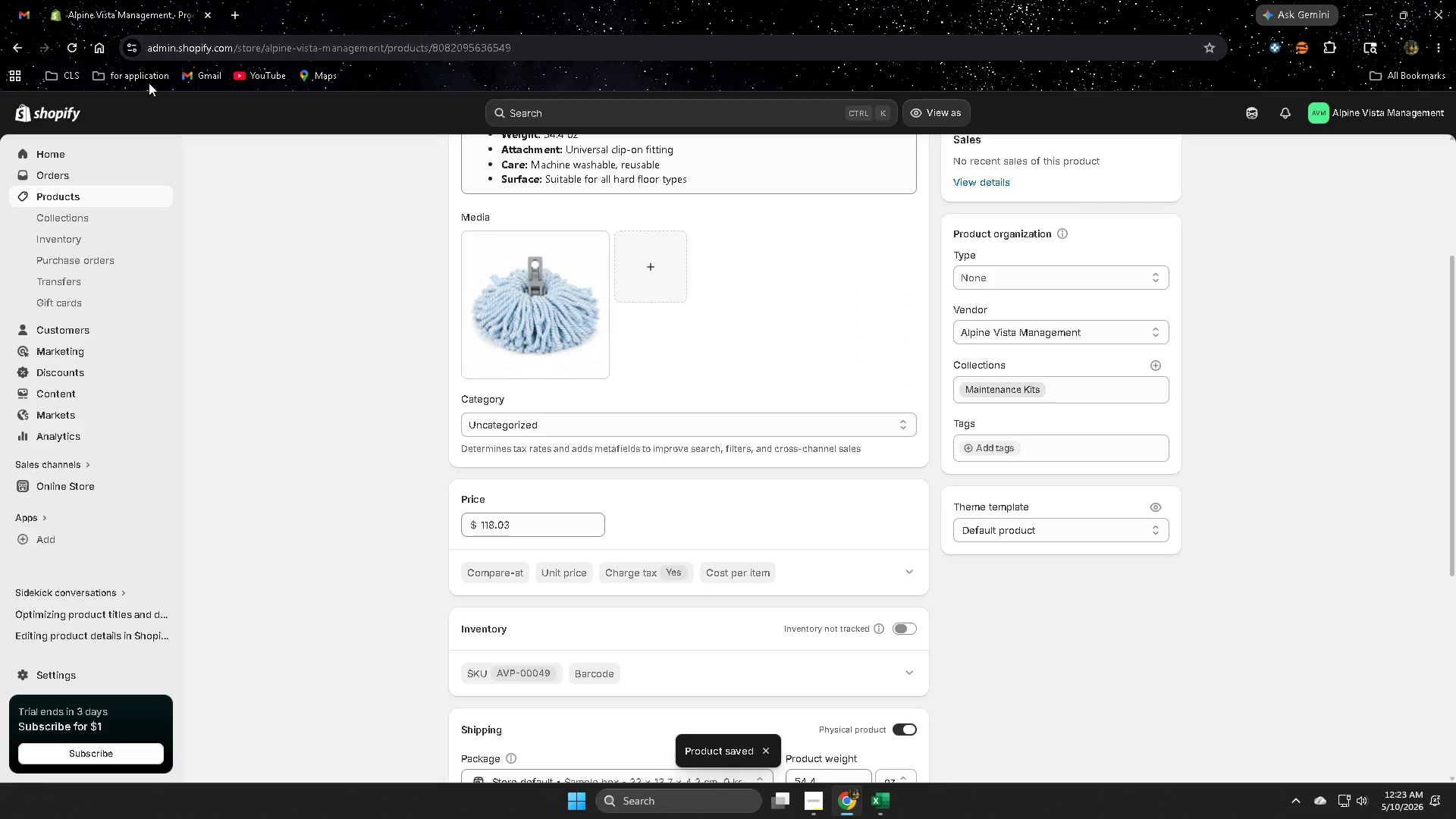 
left_click([89, 200])
 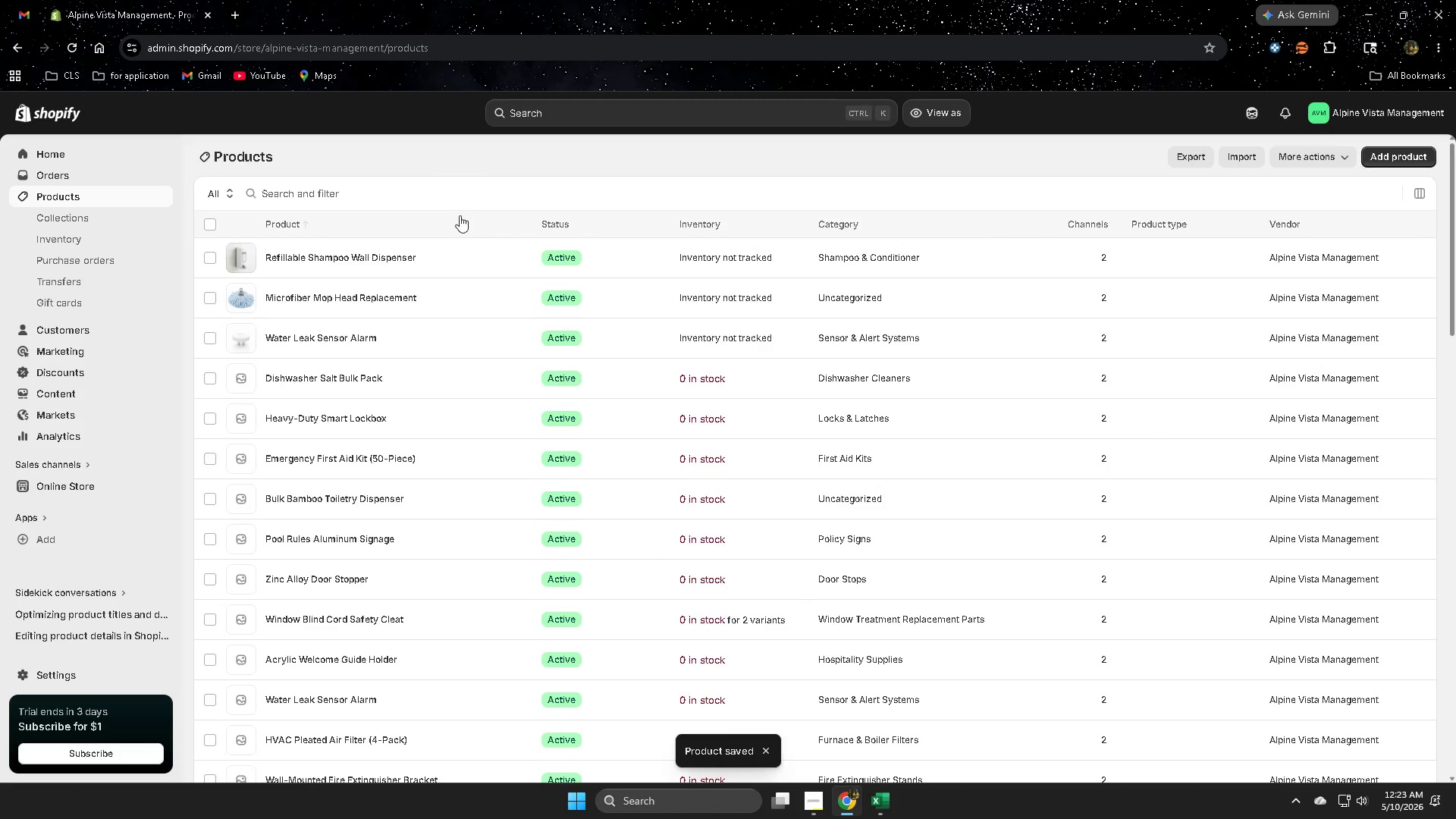 
hold_key(key=Space, duration=0.8)
 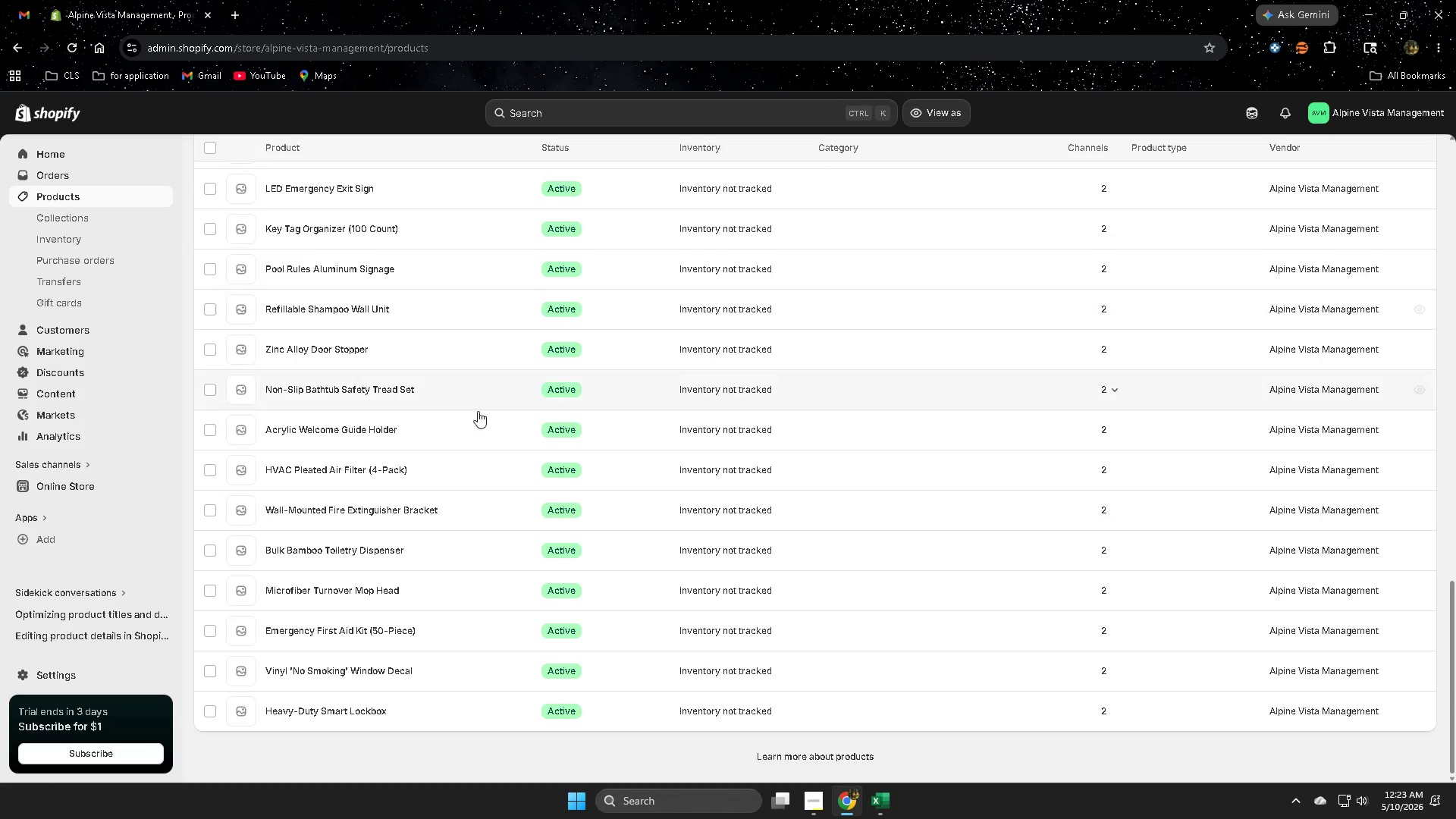 
scroll: coordinate [453, 375], scroll_direction: up, amount: 21.0
 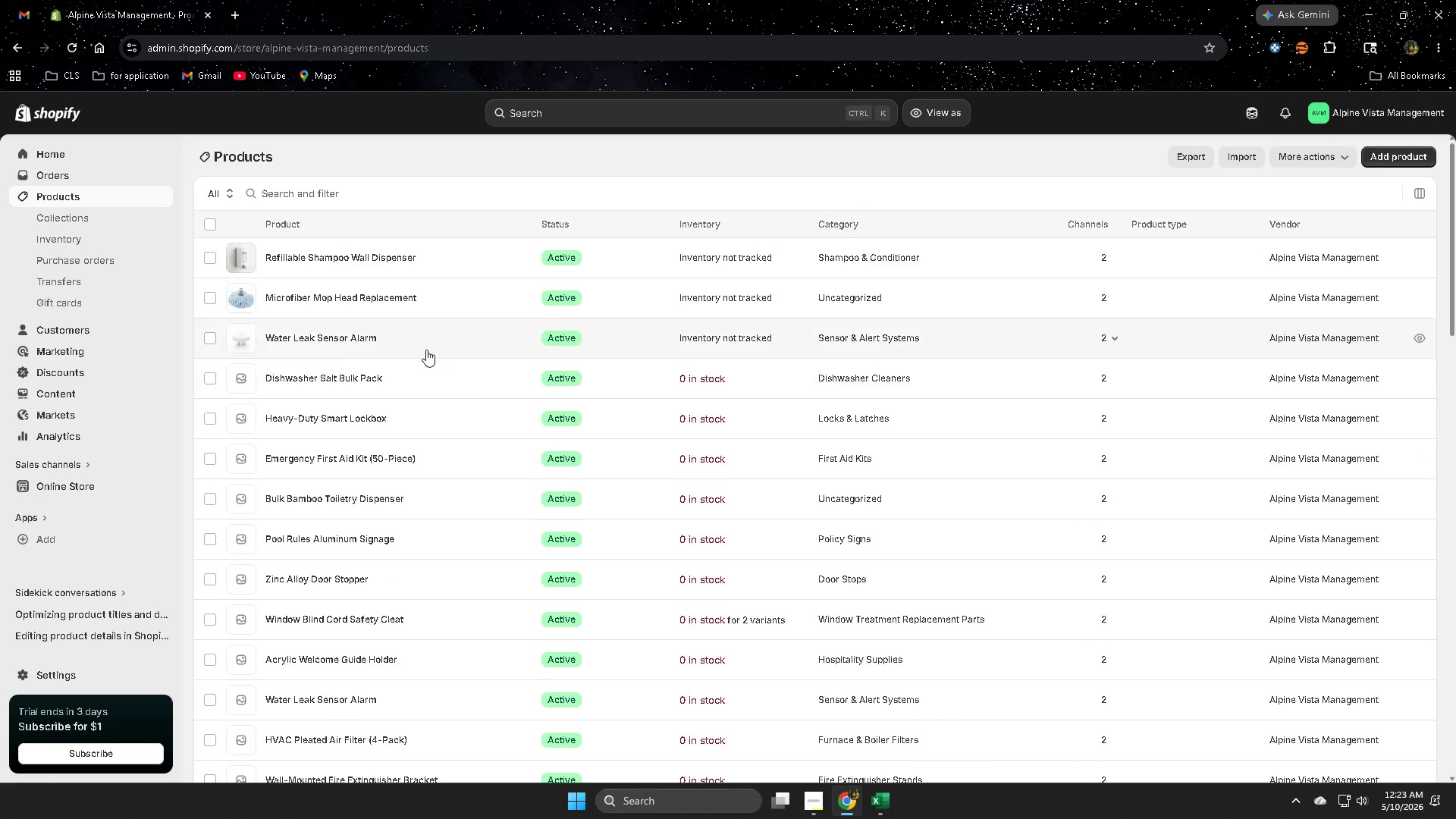 
left_click([423, 343])
 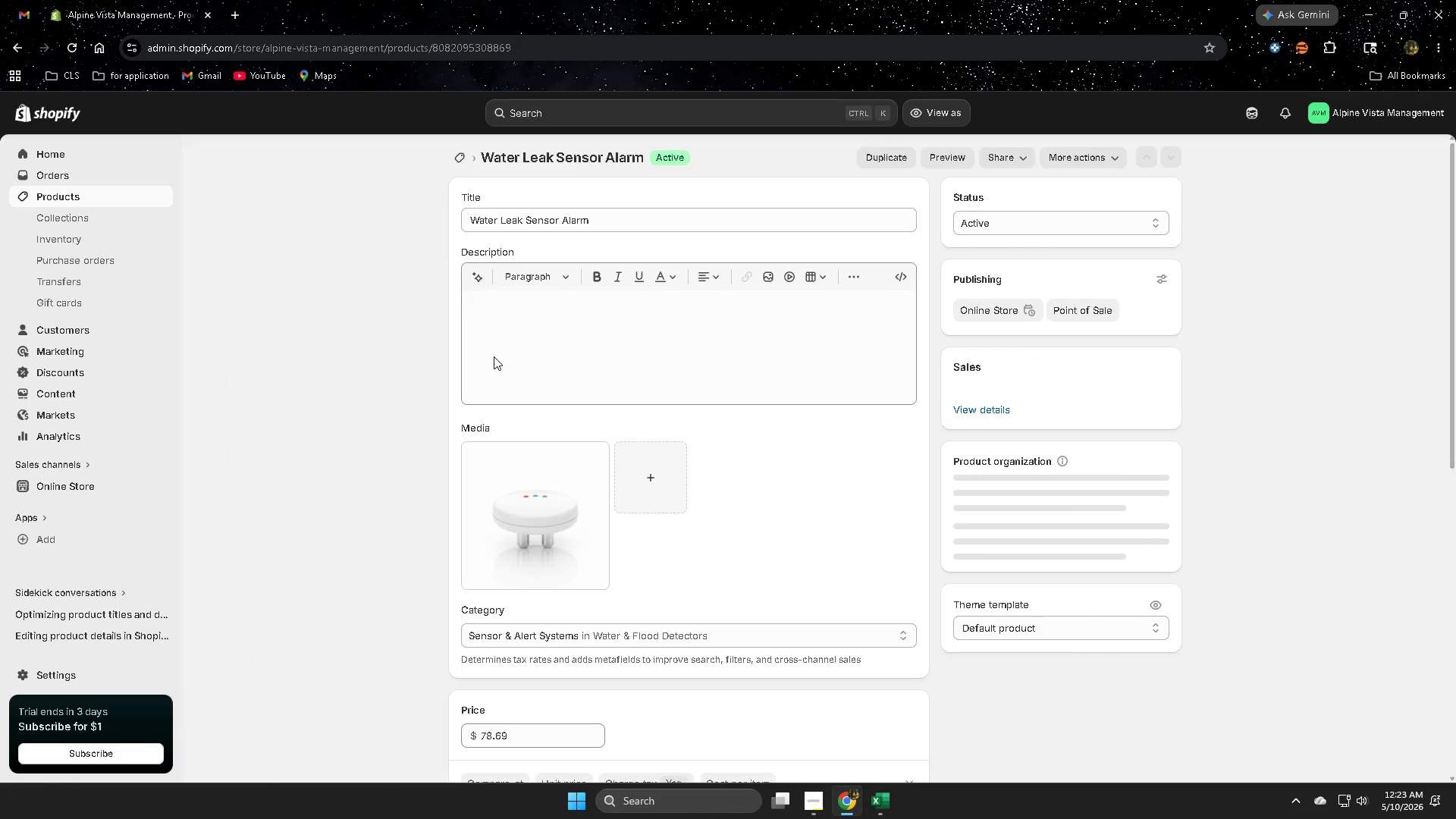 
scroll: coordinate [937, 467], scroll_direction: down, amount: 9.0
 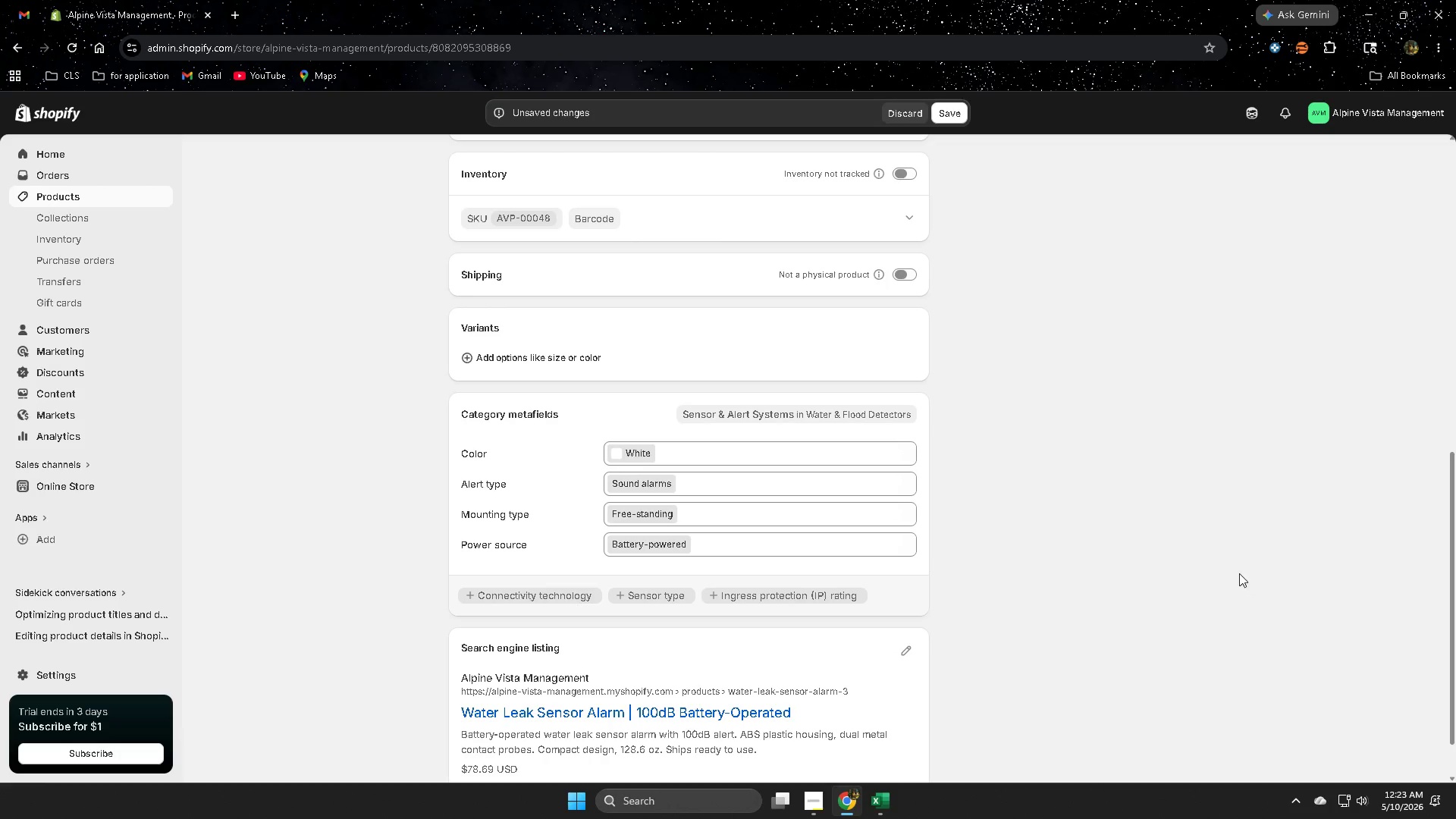 
scroll: coordinate [959, 384], scroll_direction: up, amount: 2.0
 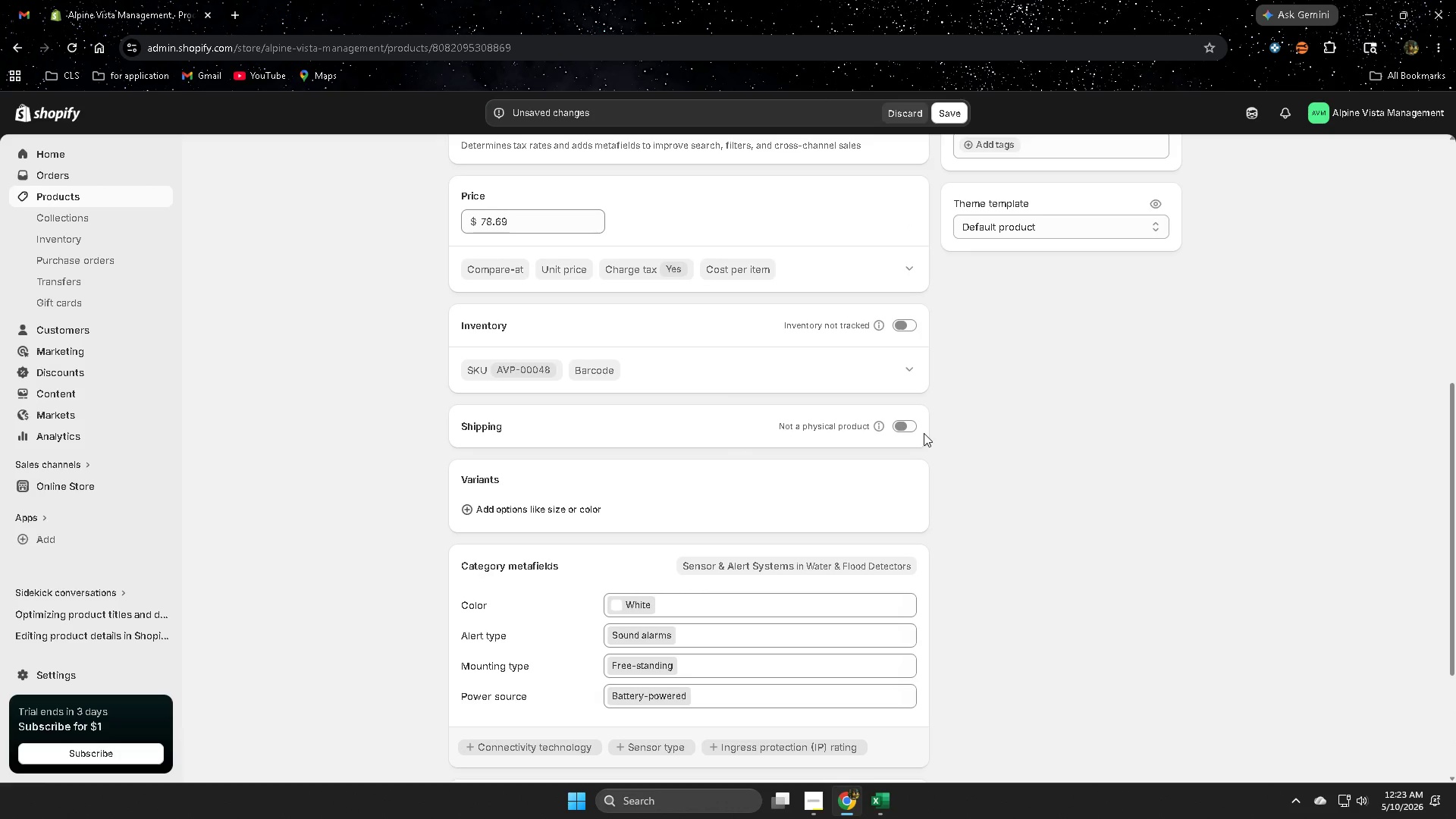 
left_click([899, 426])
 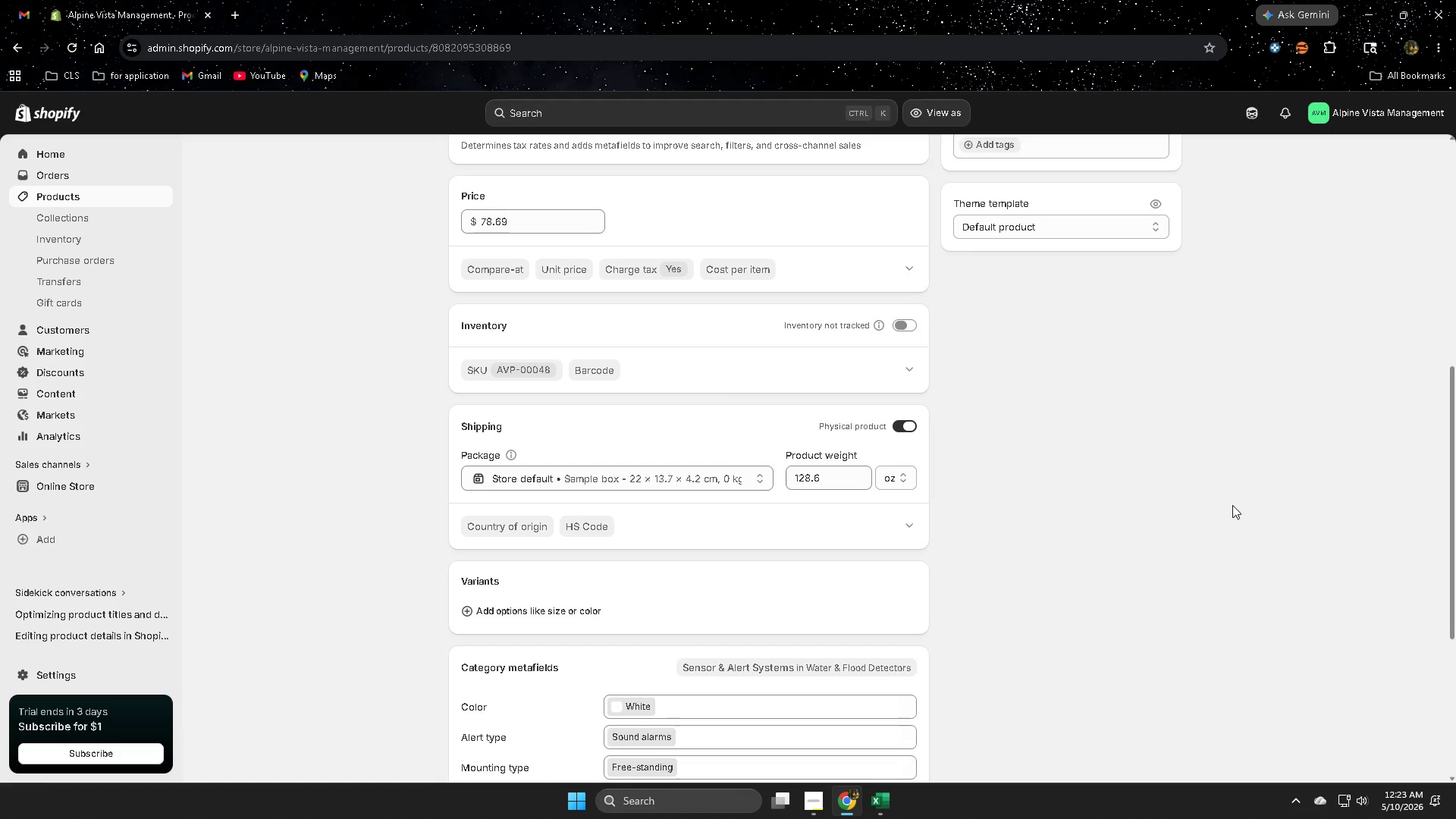 
scroll: coordinate [1131, 567], scroll_direction: down, amount: 6.0
 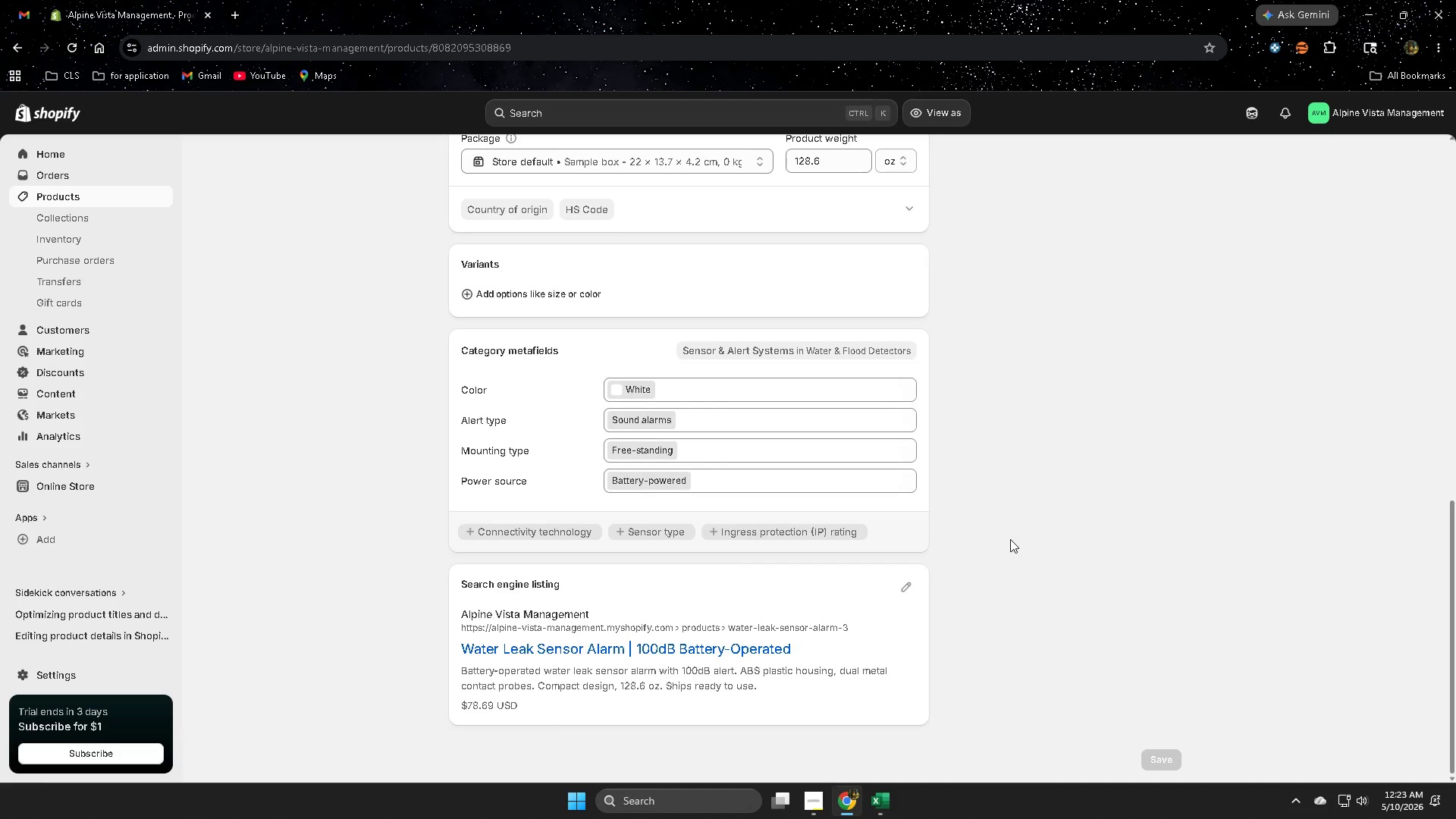 
scroll: coordinate [1013, 528], scroll_direction: up, amount: 11.0
 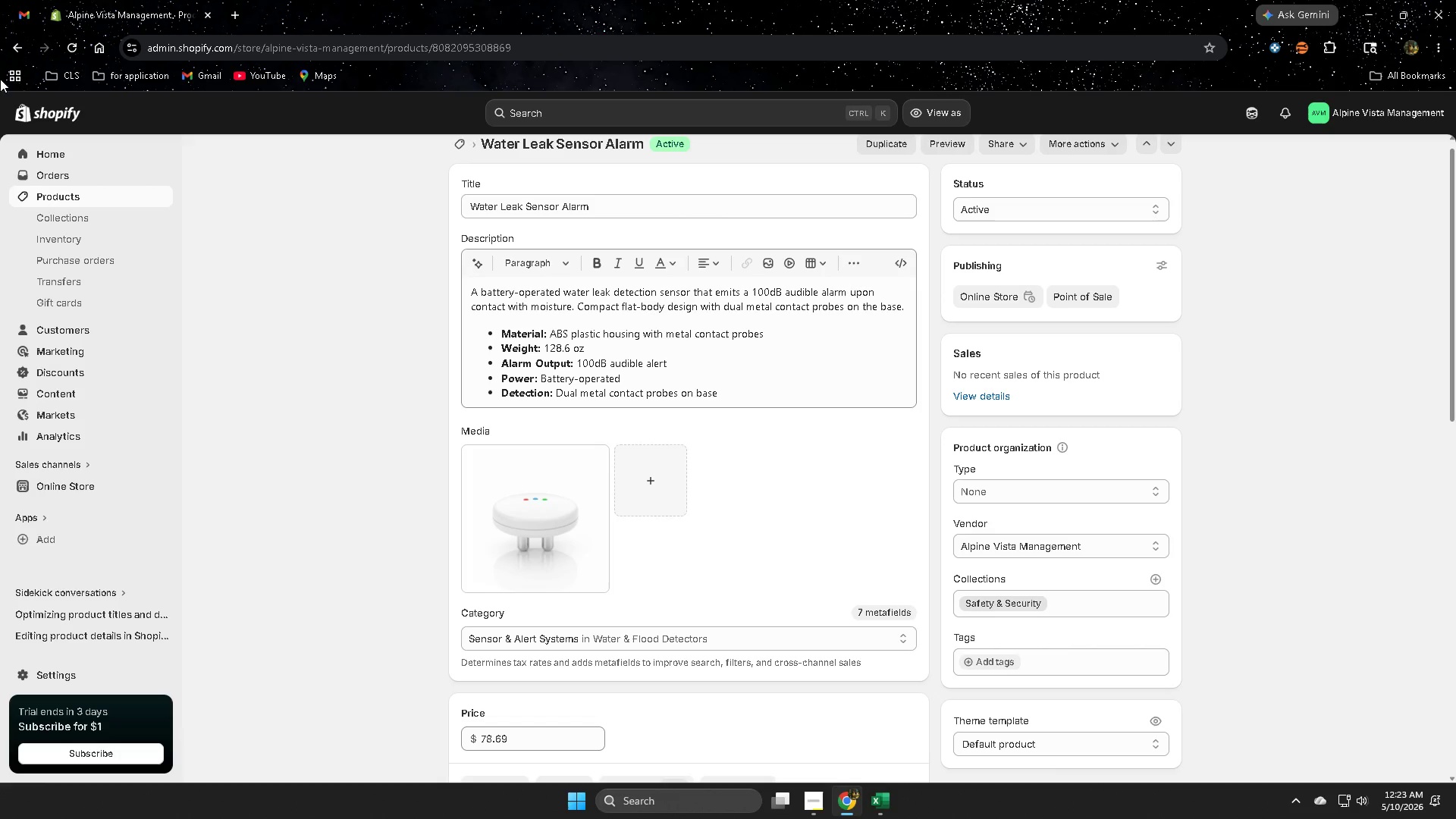 
left_click([70, 193])
 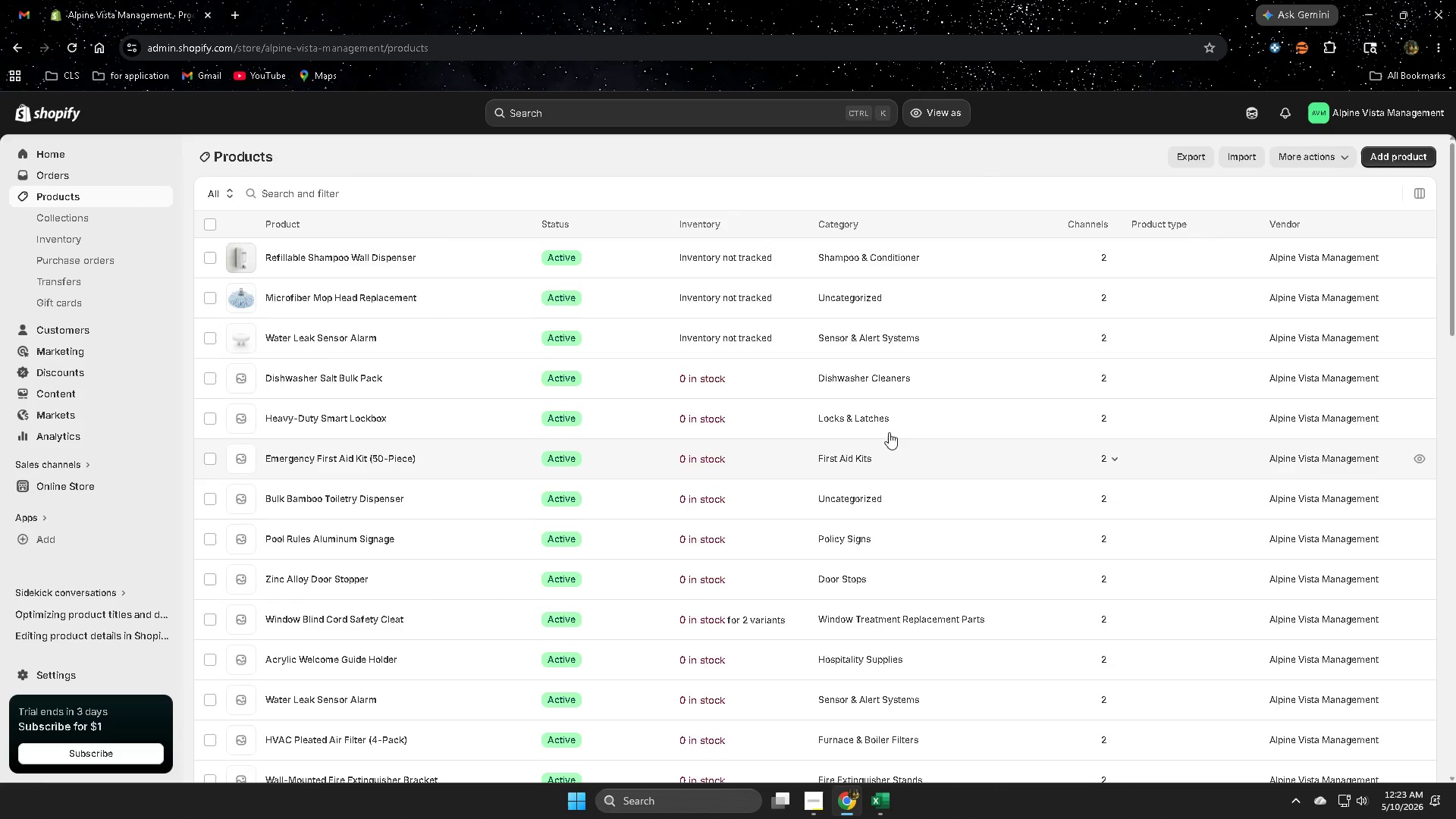 
left_click([745, 377])
 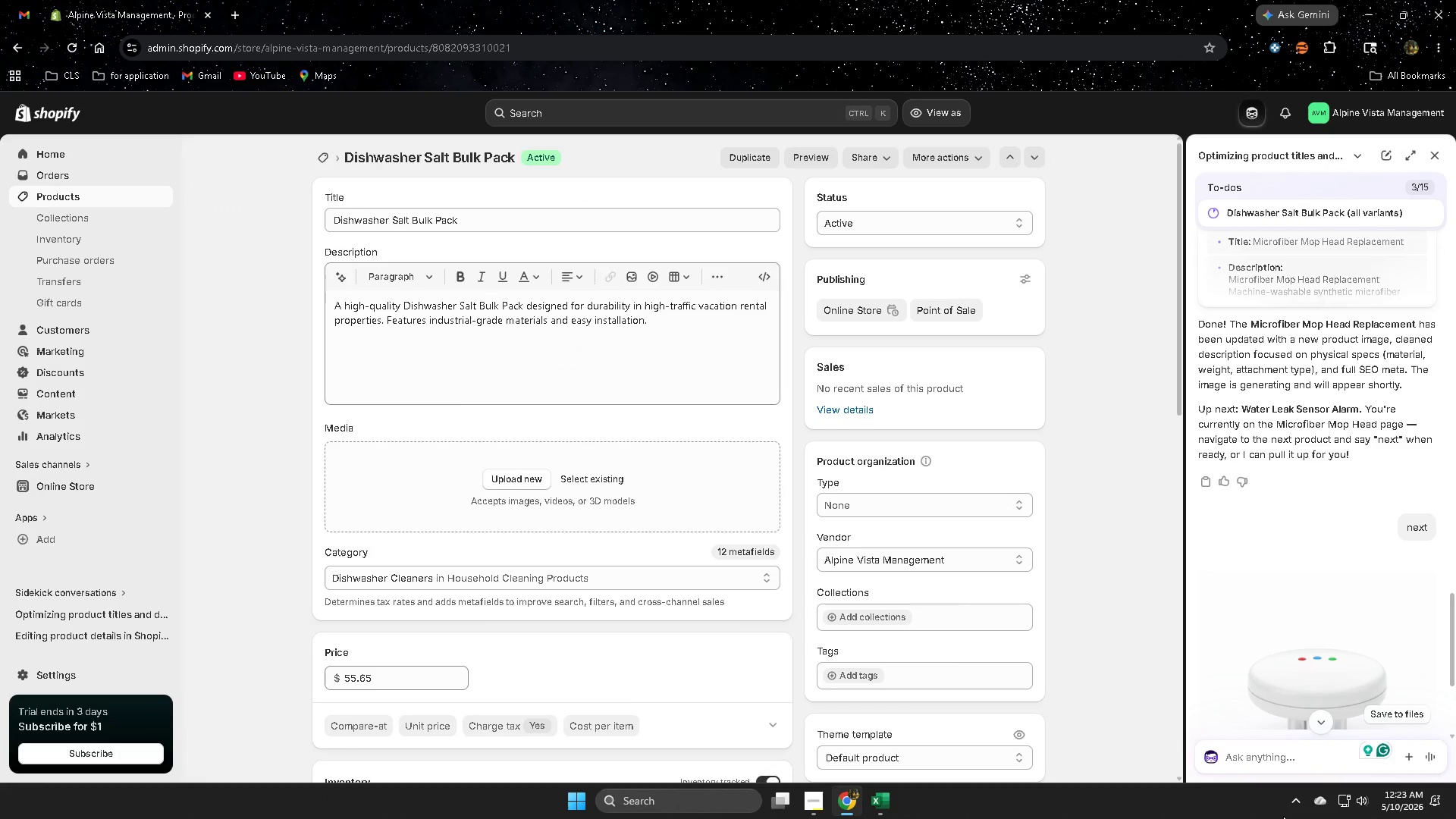 
type(next)
 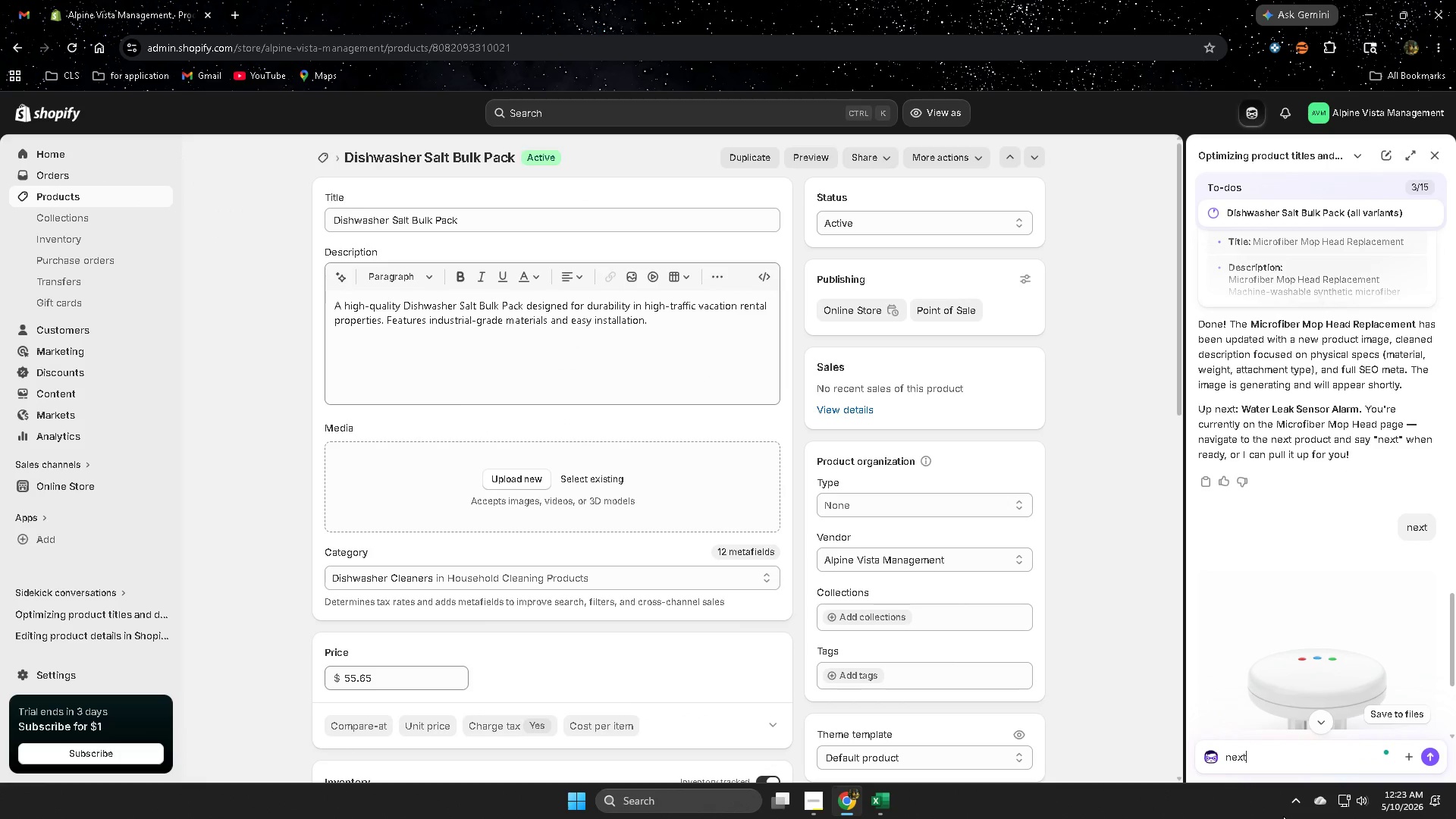 
key(Enter)
 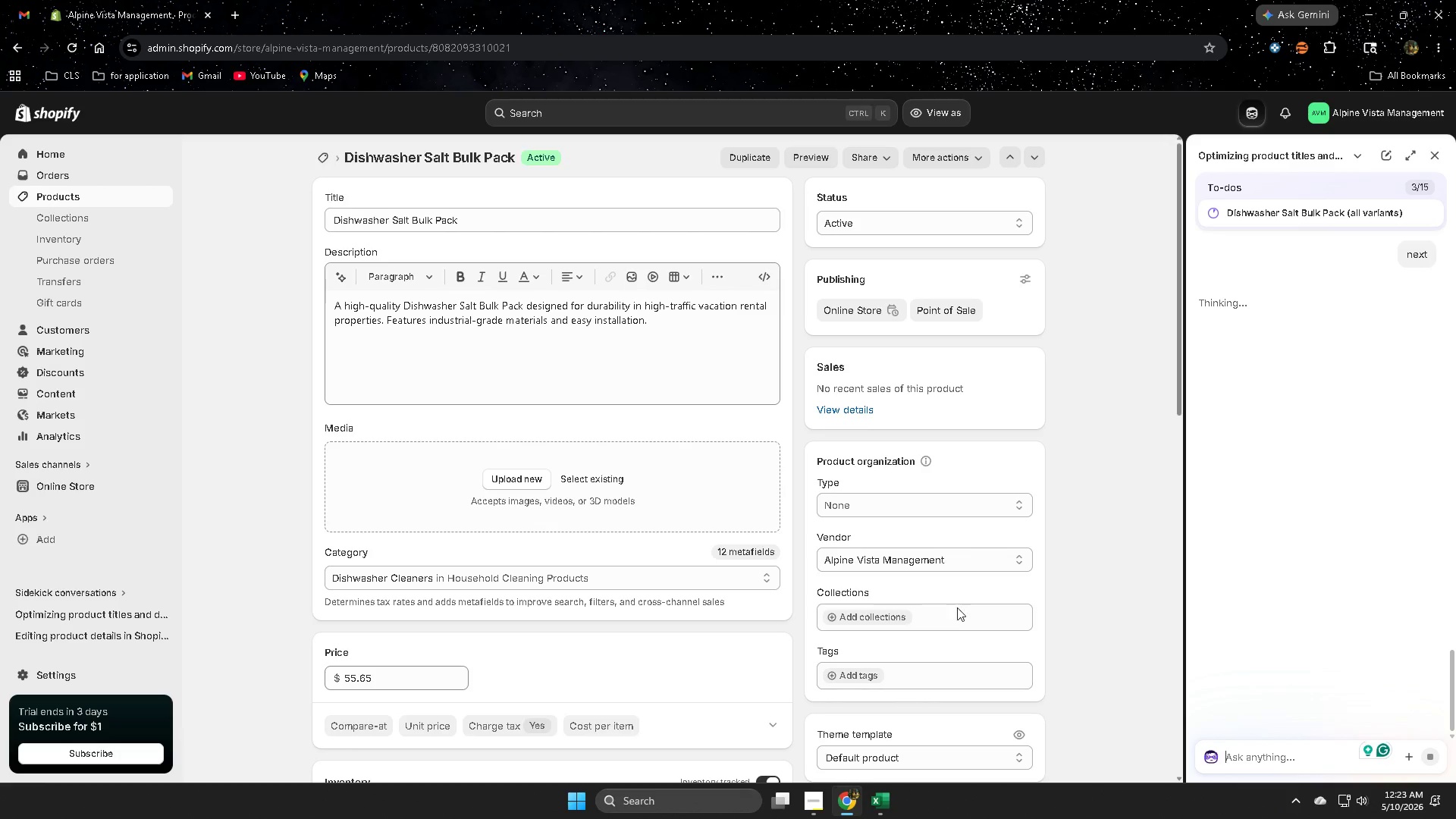 
scroll: coordinate [1074, 686], scroll_direction: down, amount: 2.0
 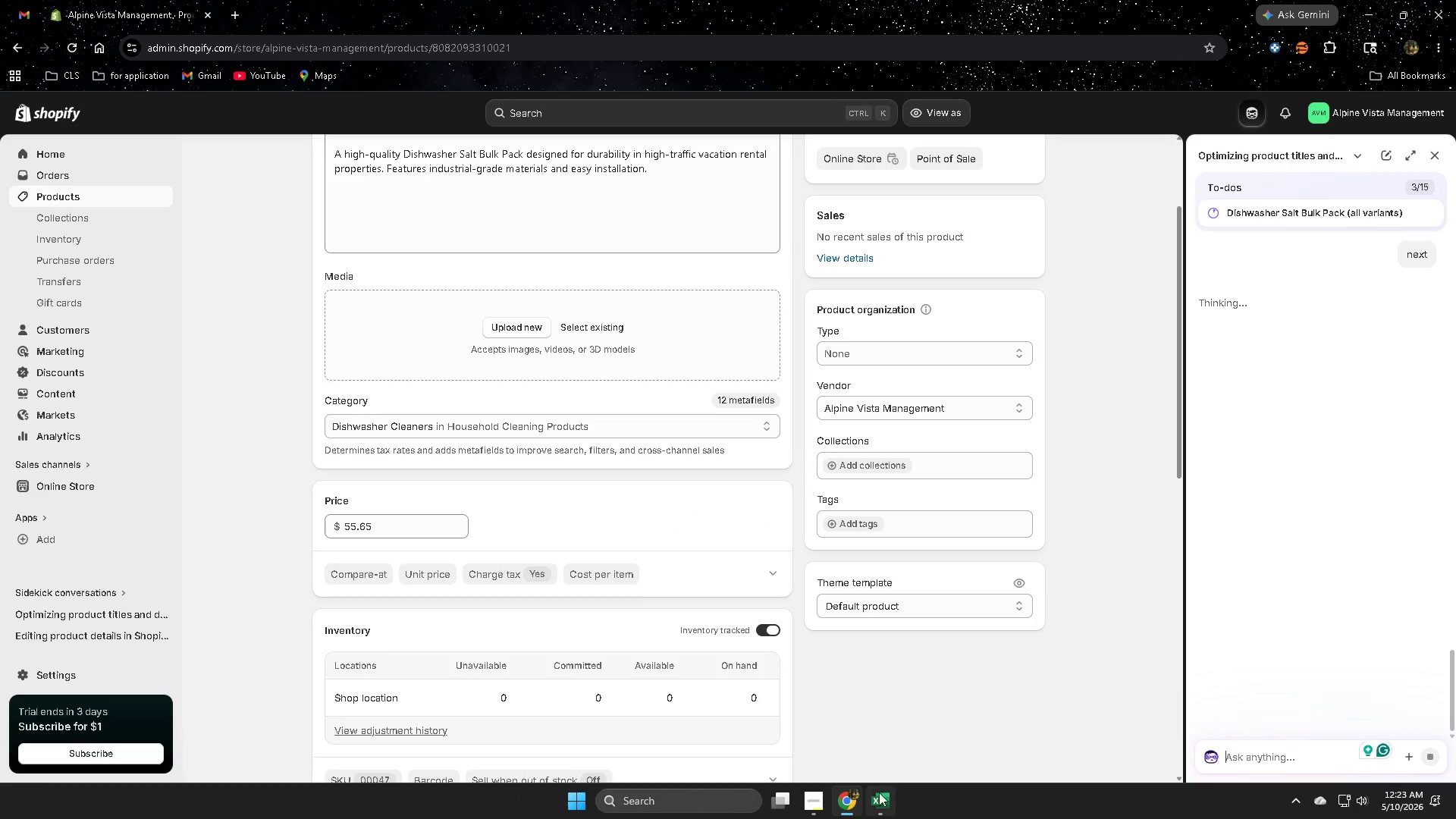 
left_click([878, 801])
 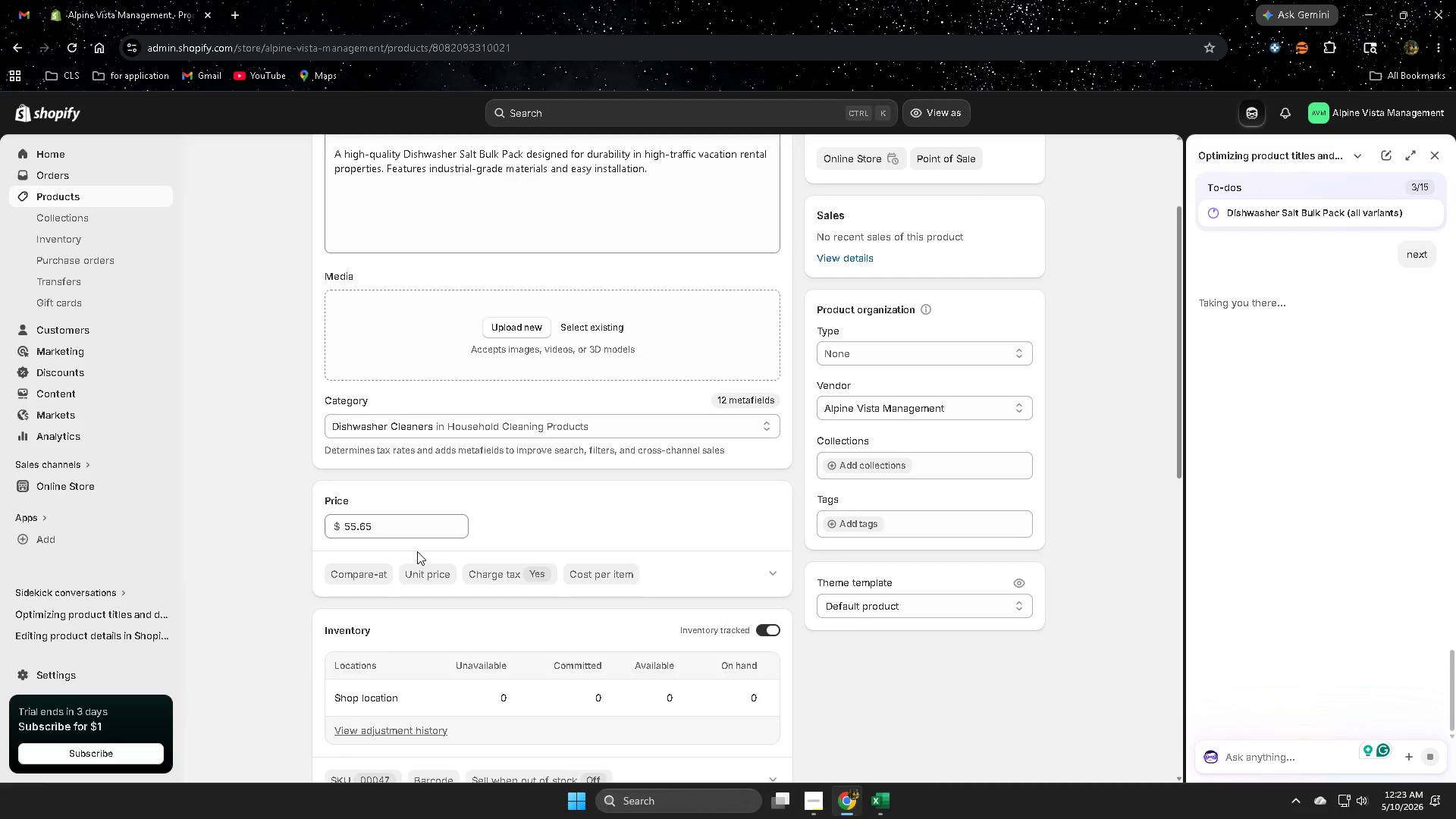 
scroll: coordinate [428, 597], scroll_direction: up, amount: 3.0
 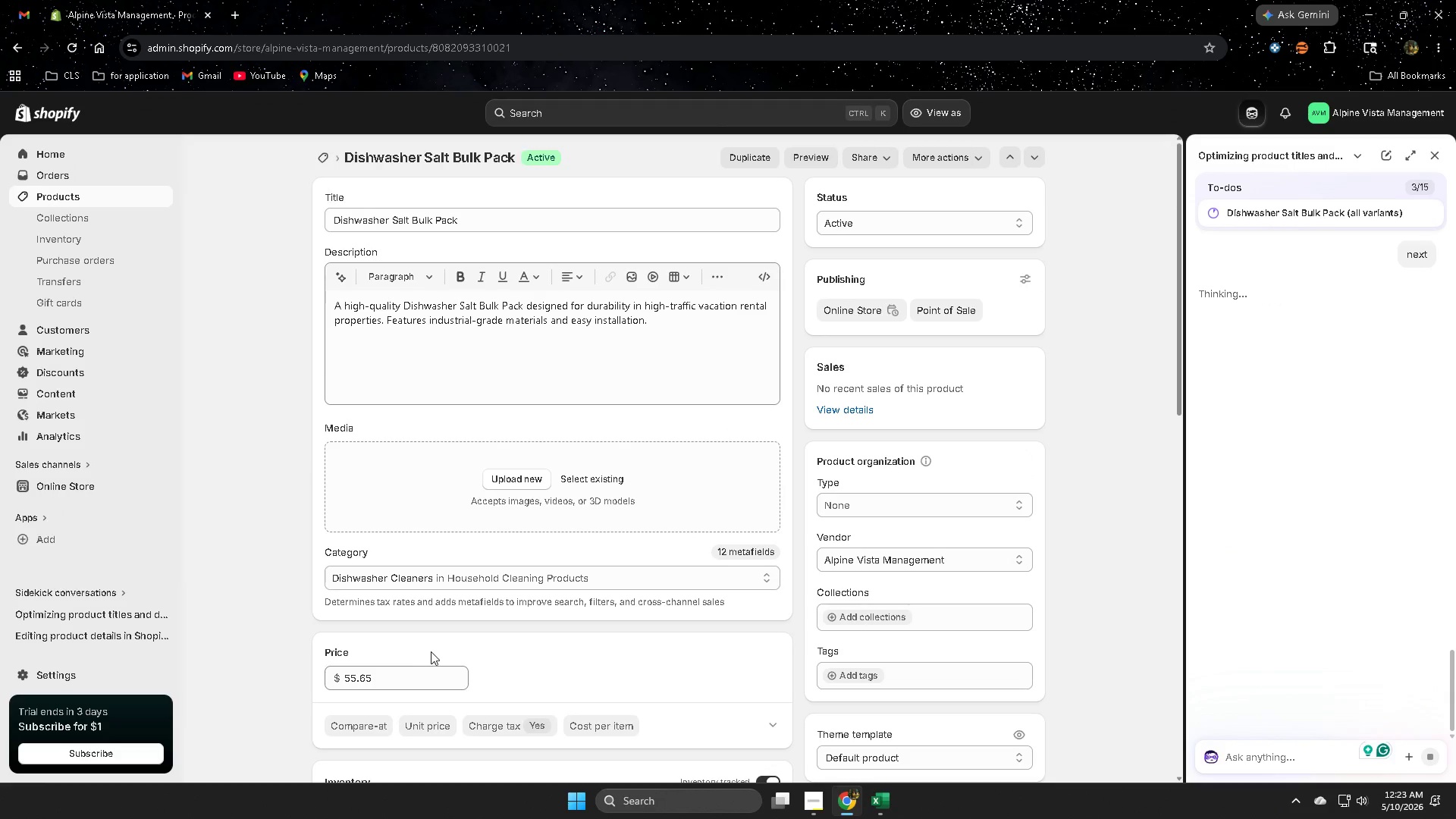 
scroll: coordinate [441, 644], scroll_direction: down, amount: 4.0
 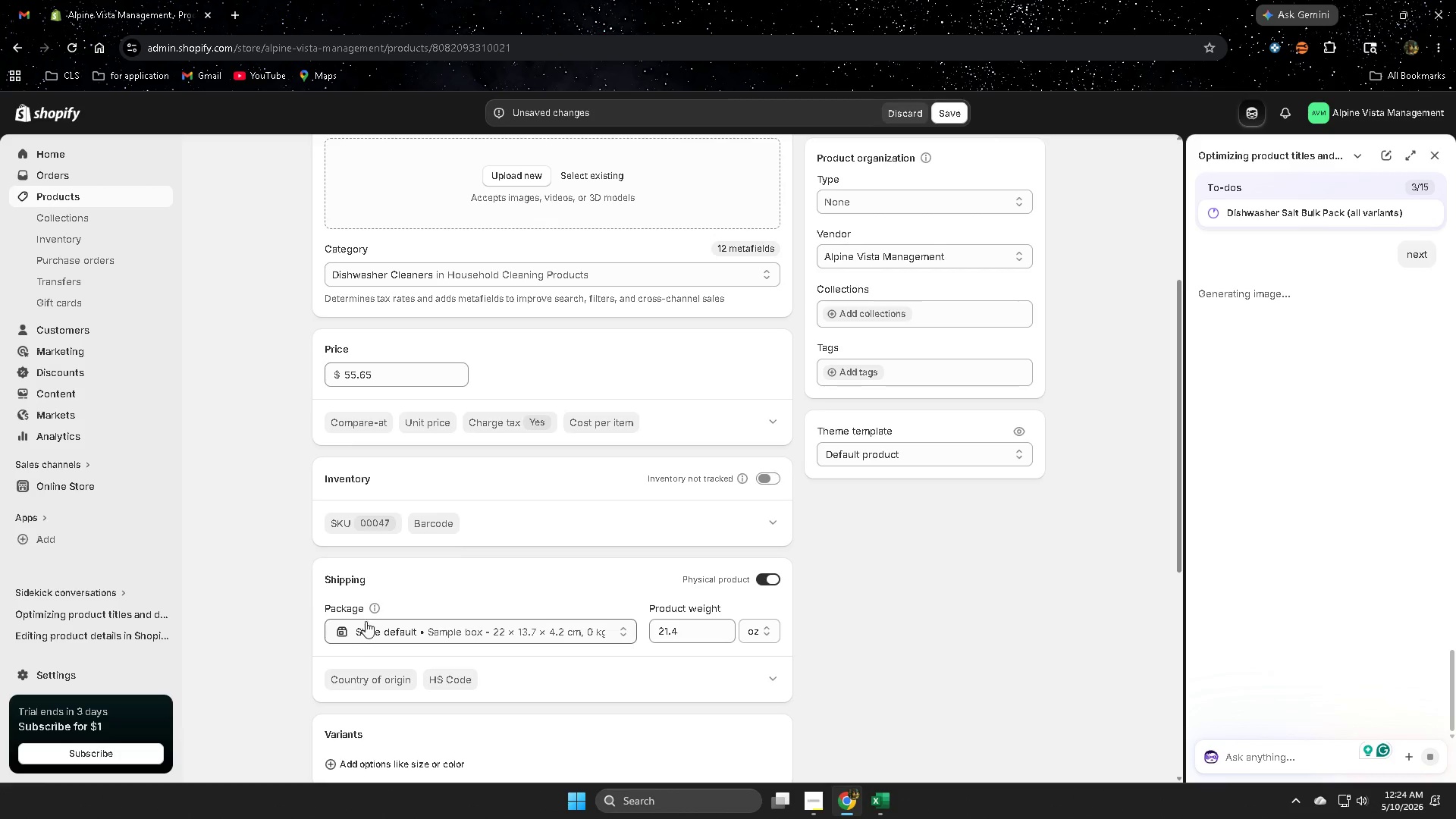 
left_click([601, 0])
 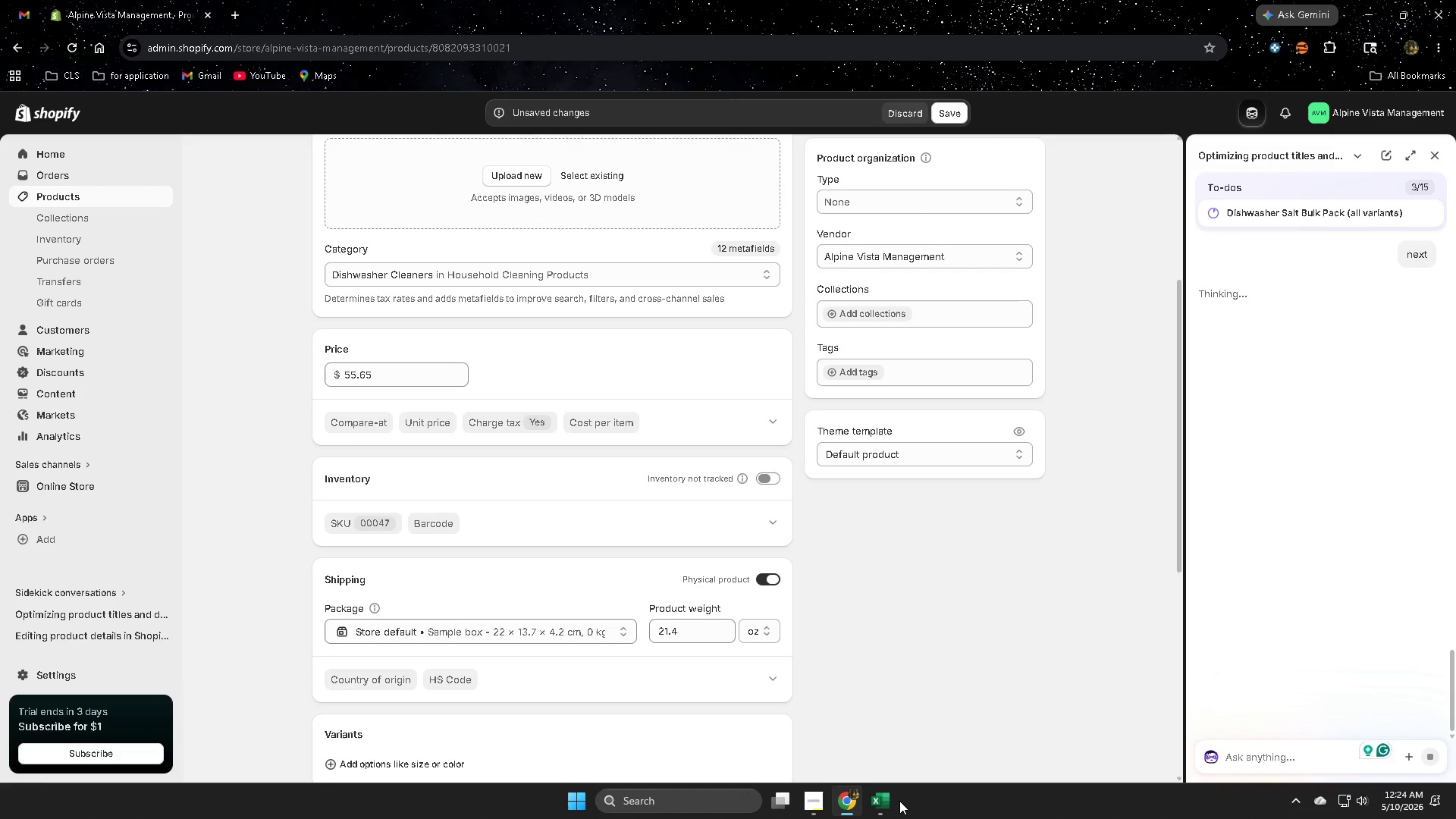 
left_click([886, 803])
 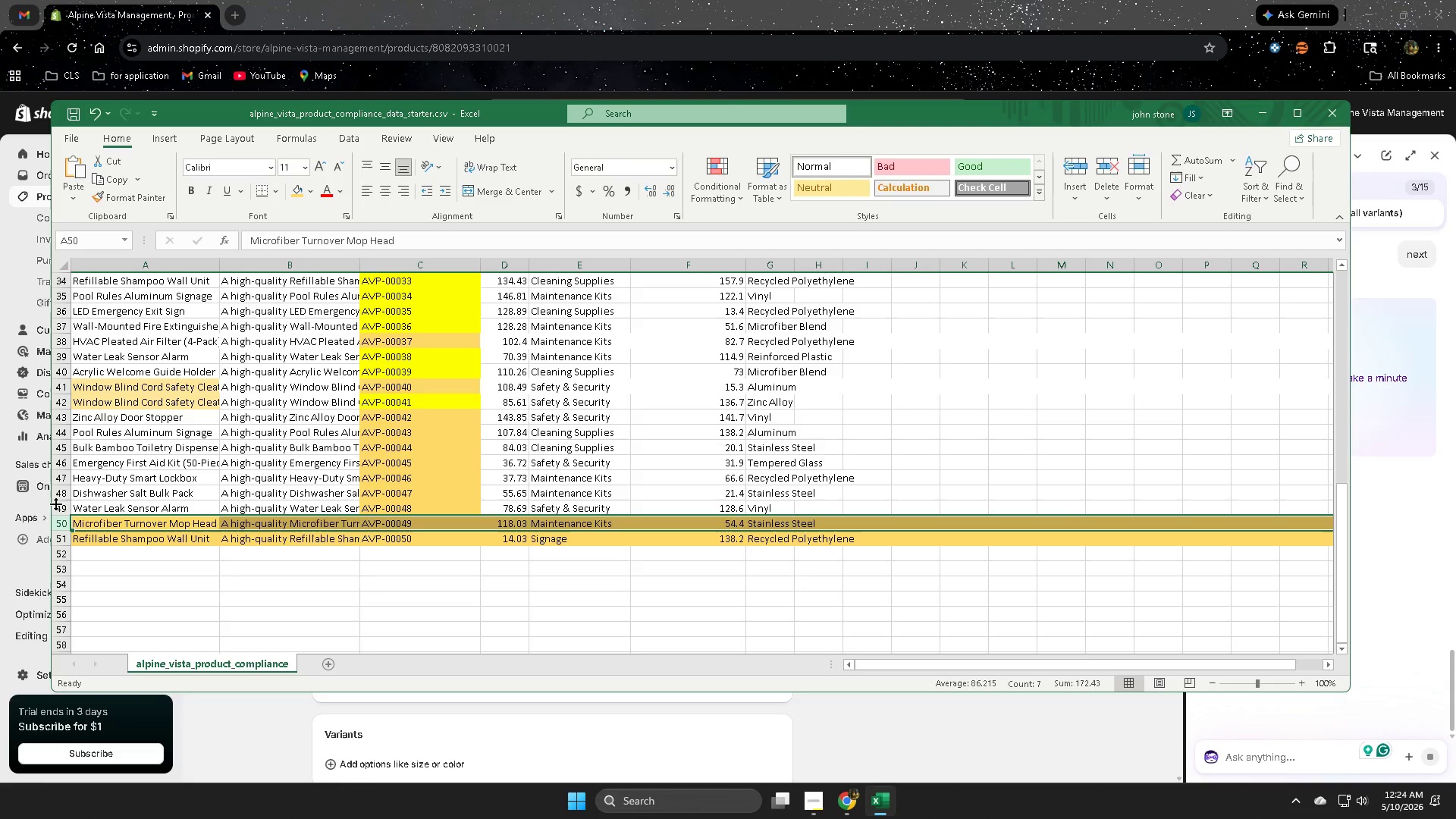 
left_click([63, 510])
 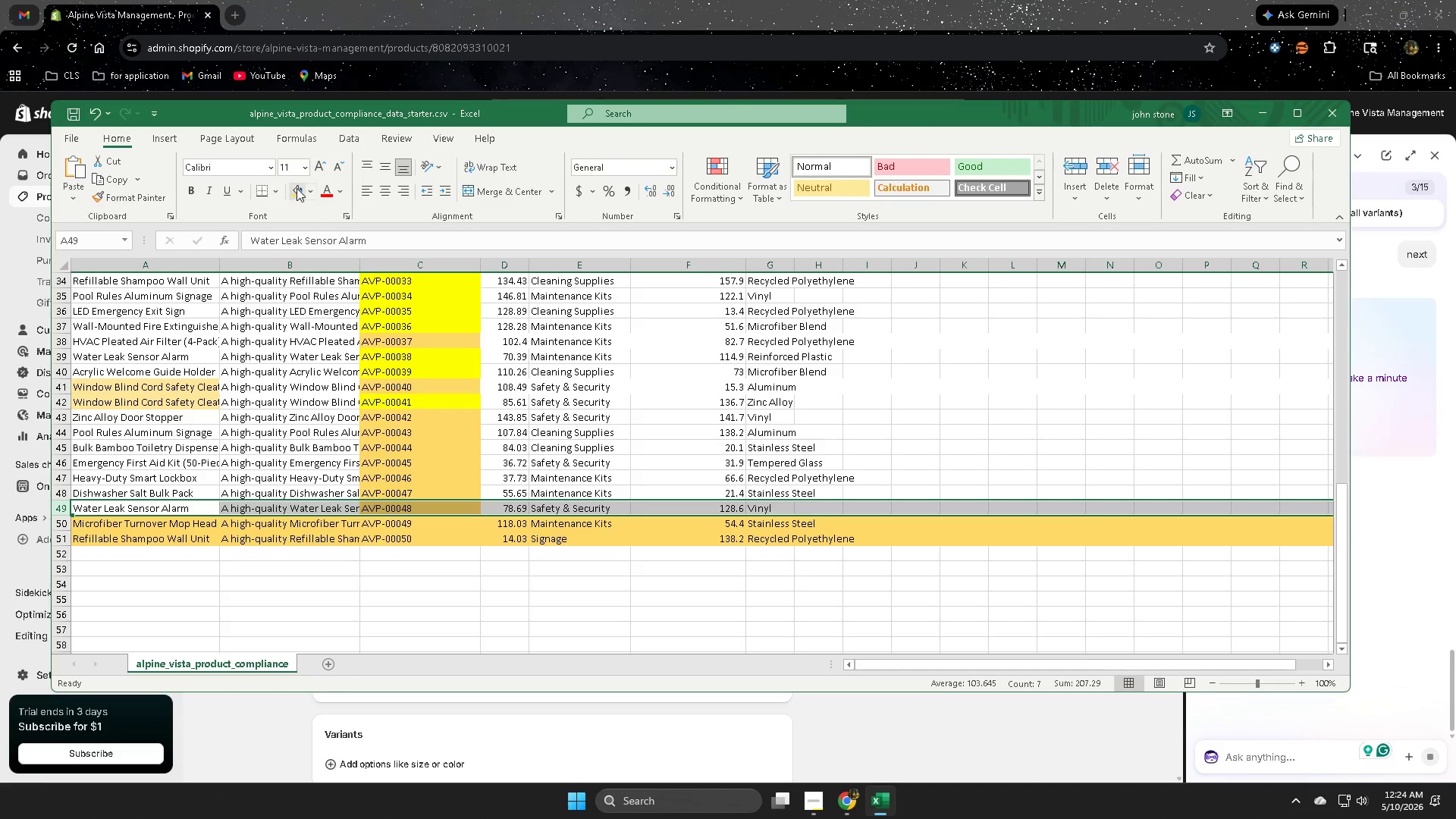 
wait(5.99)
 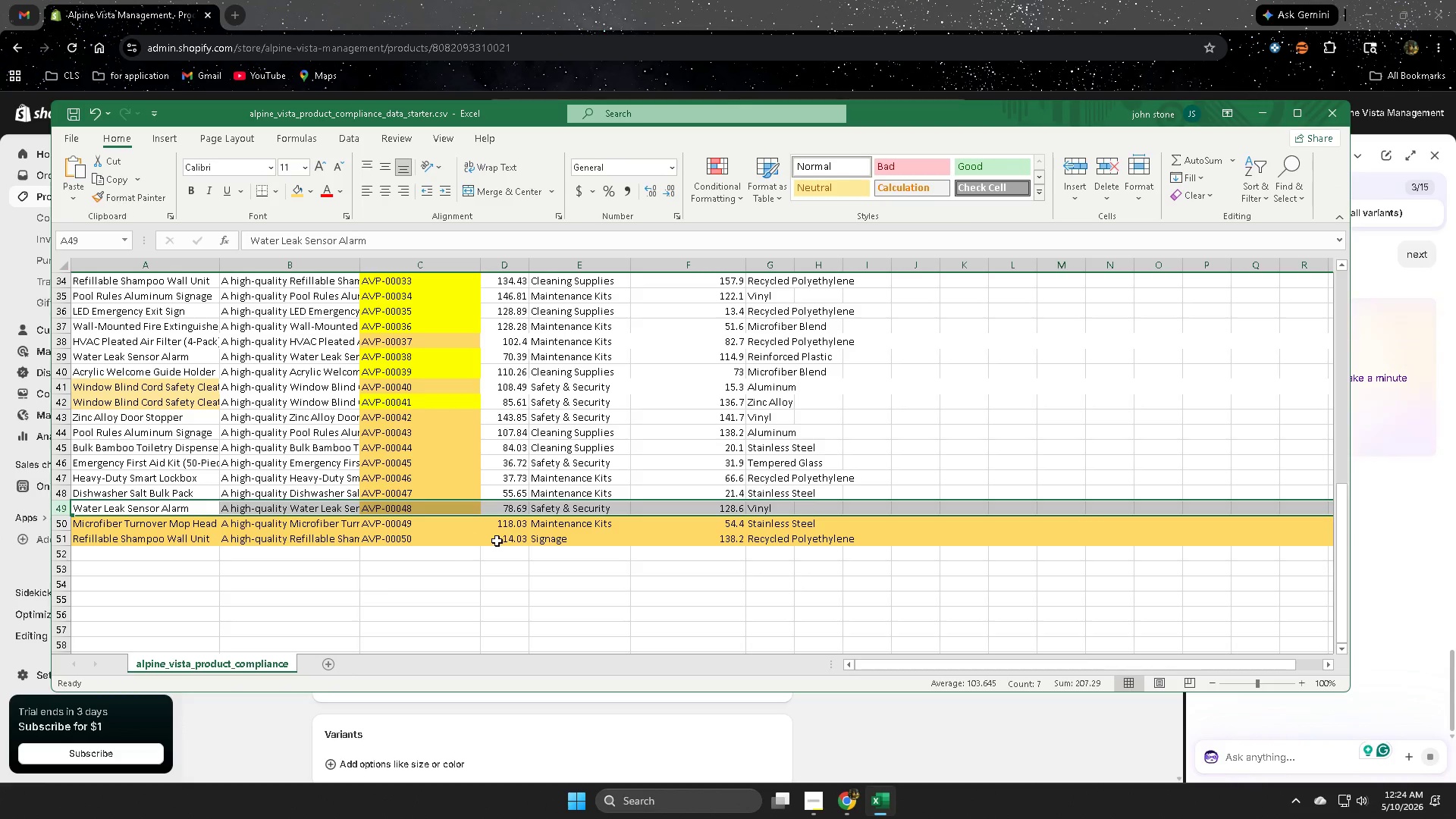 
left_click([56, 491])
 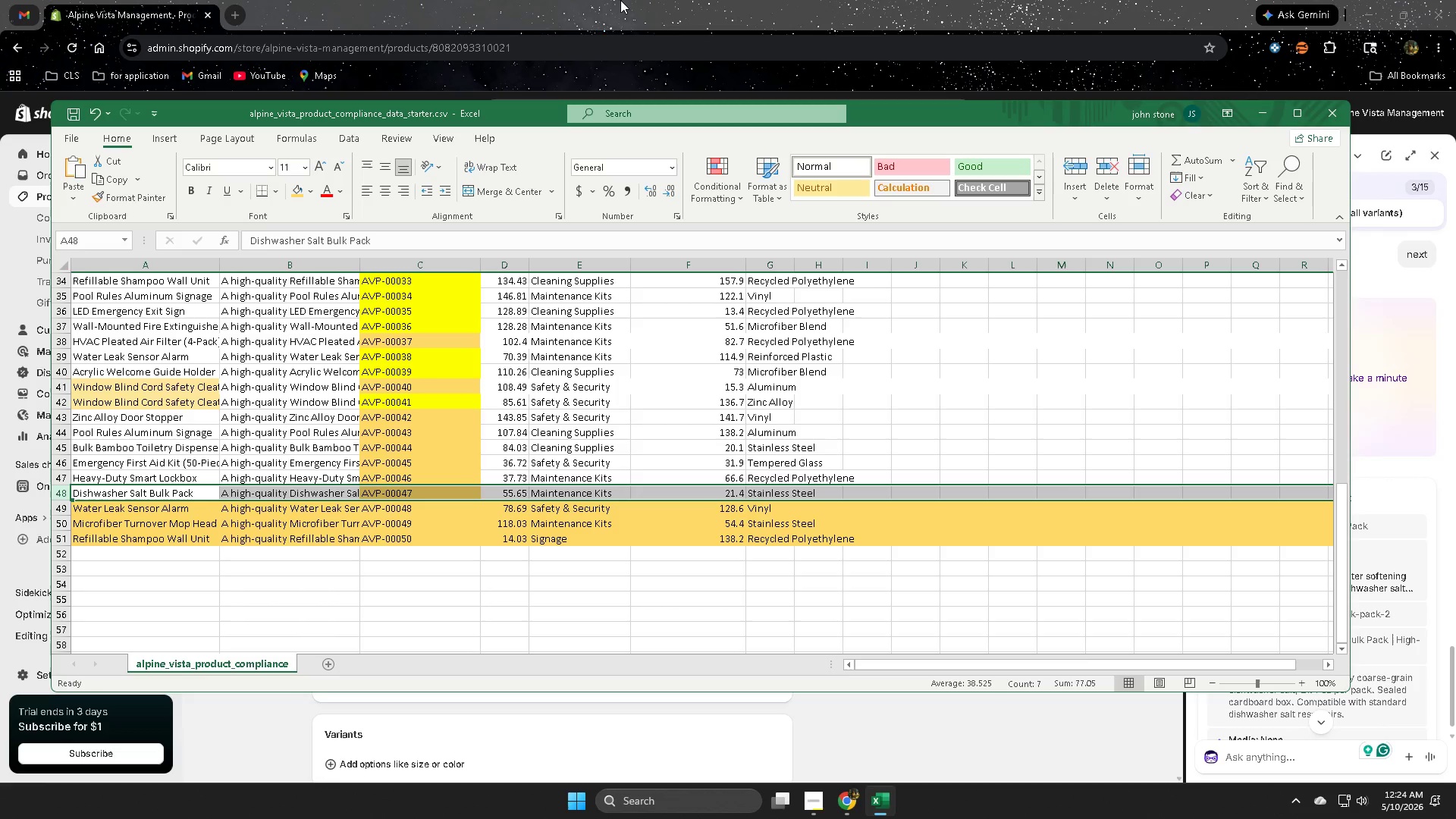 
left_click([622, 0])
 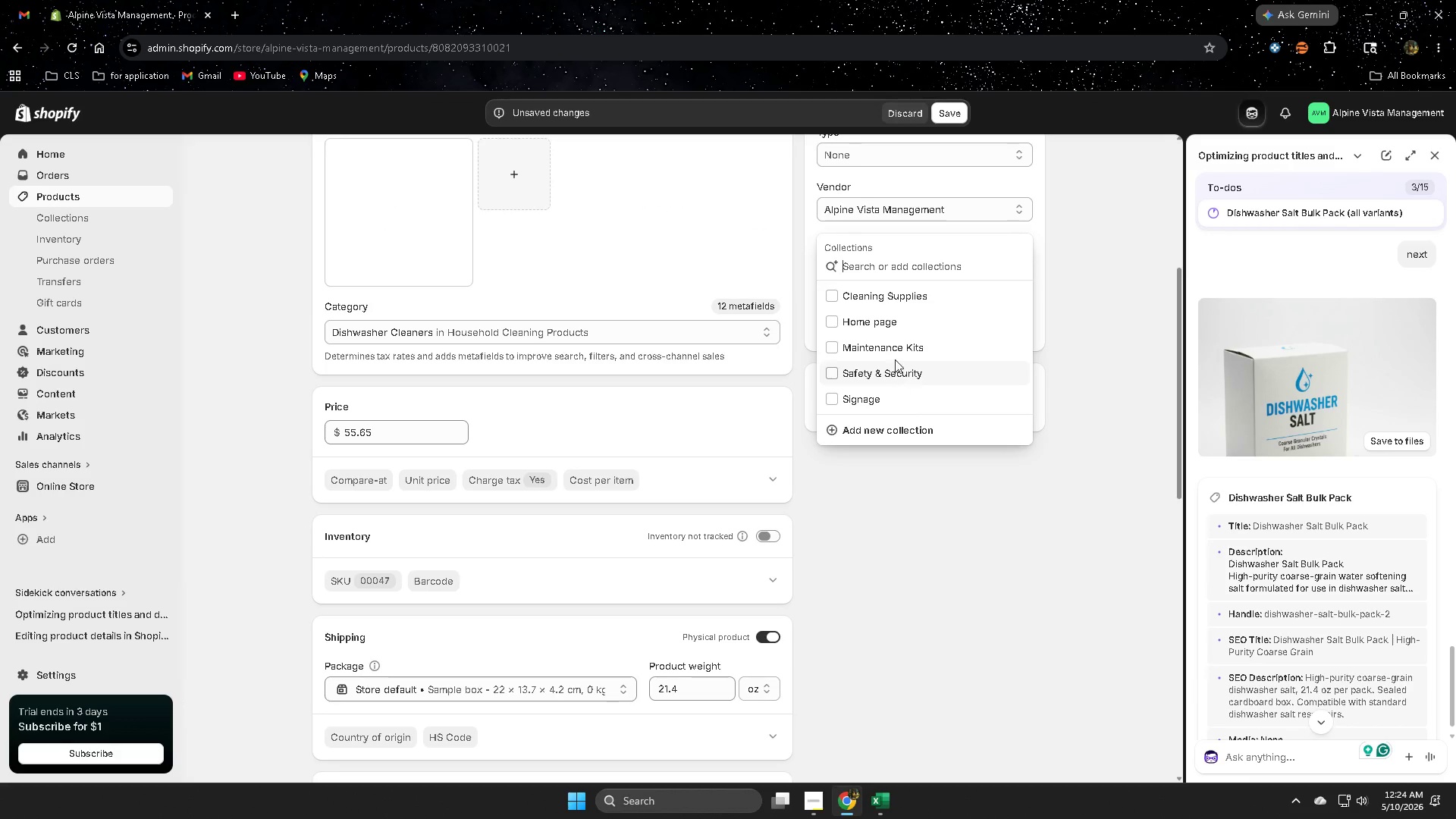 
left_click([834, 343])
 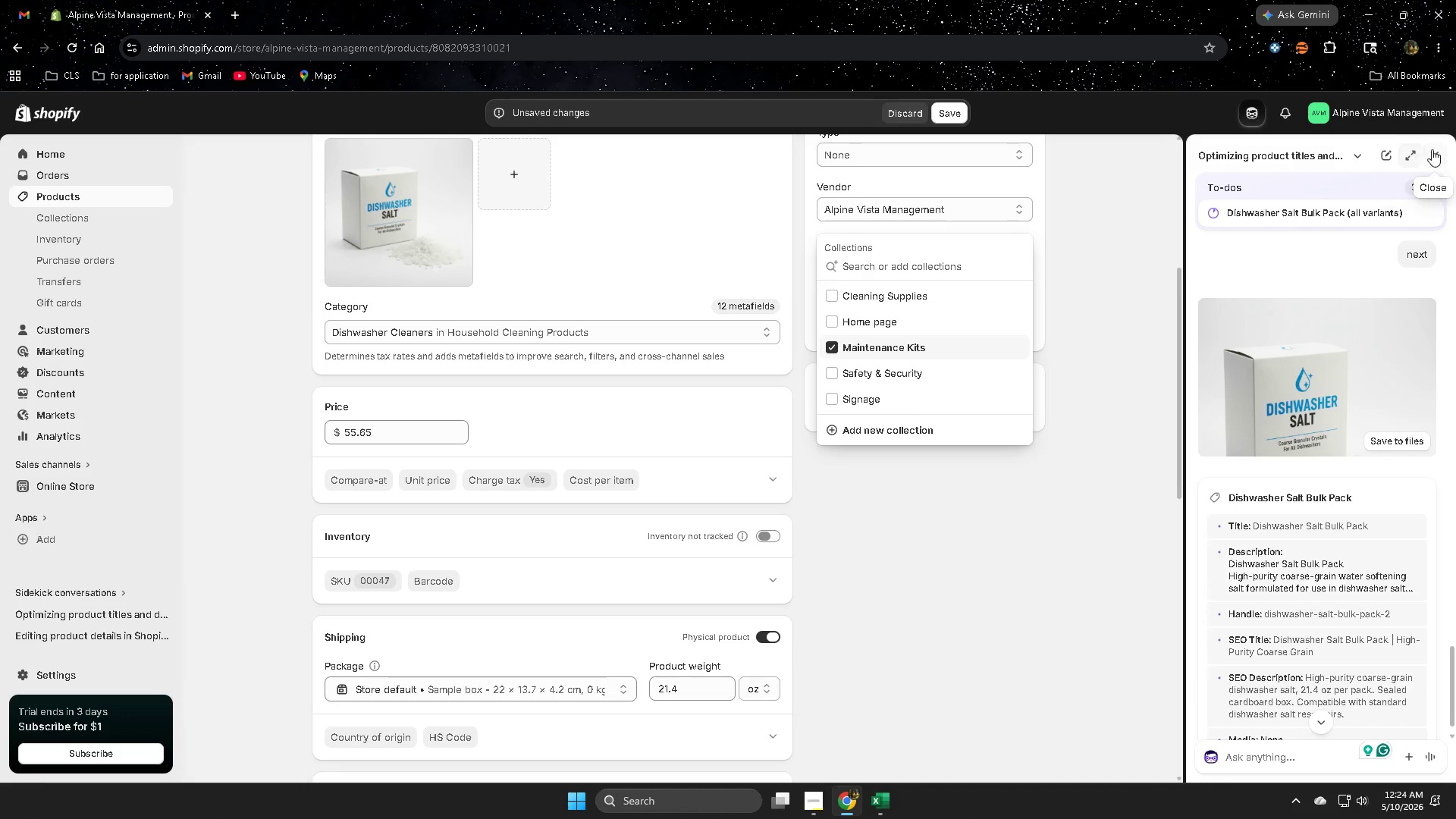 
left_click([1435, 149])
 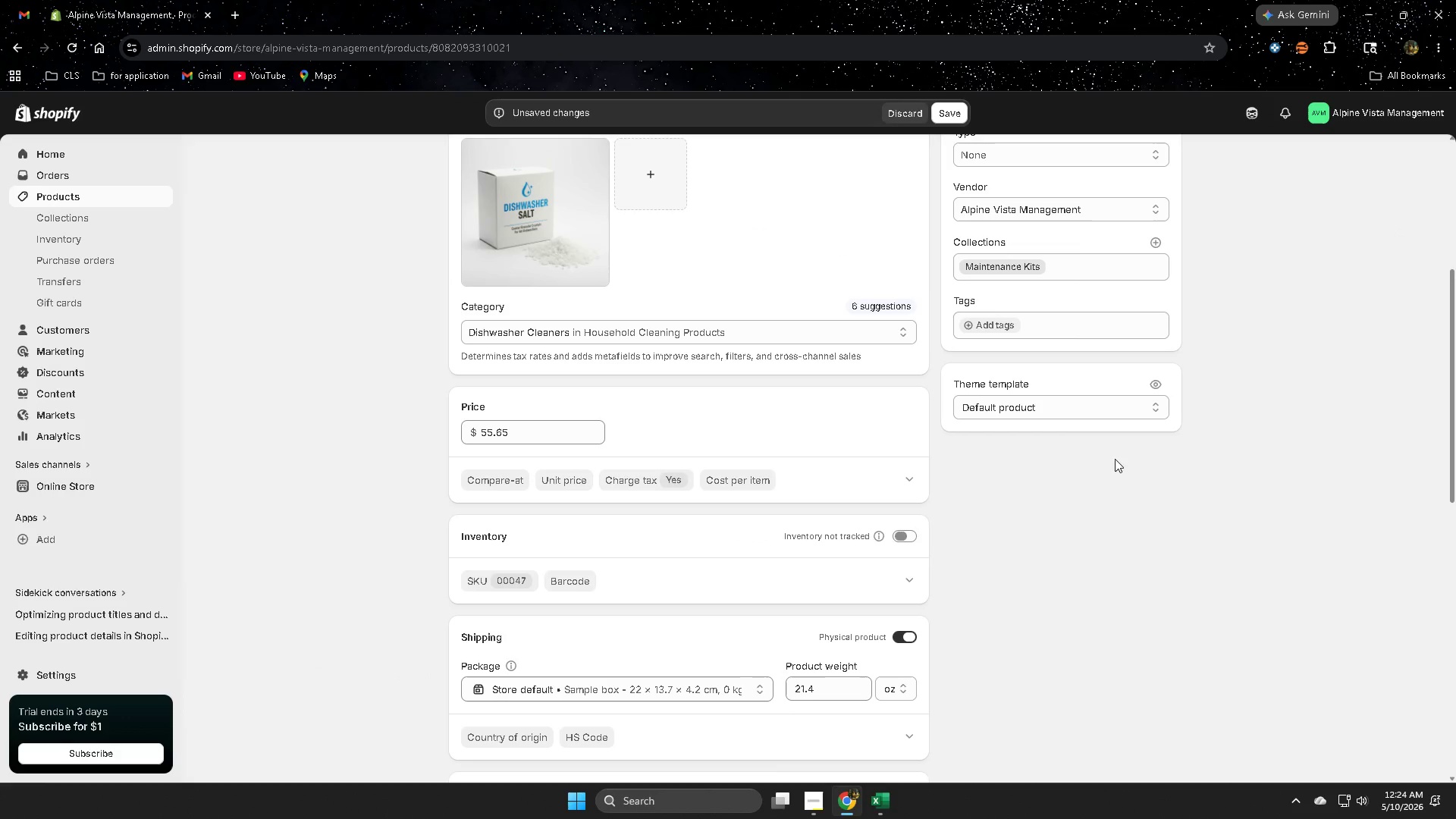 
scroll: coordinate [897, 663], scroll_direction: up, amount: 5.0
 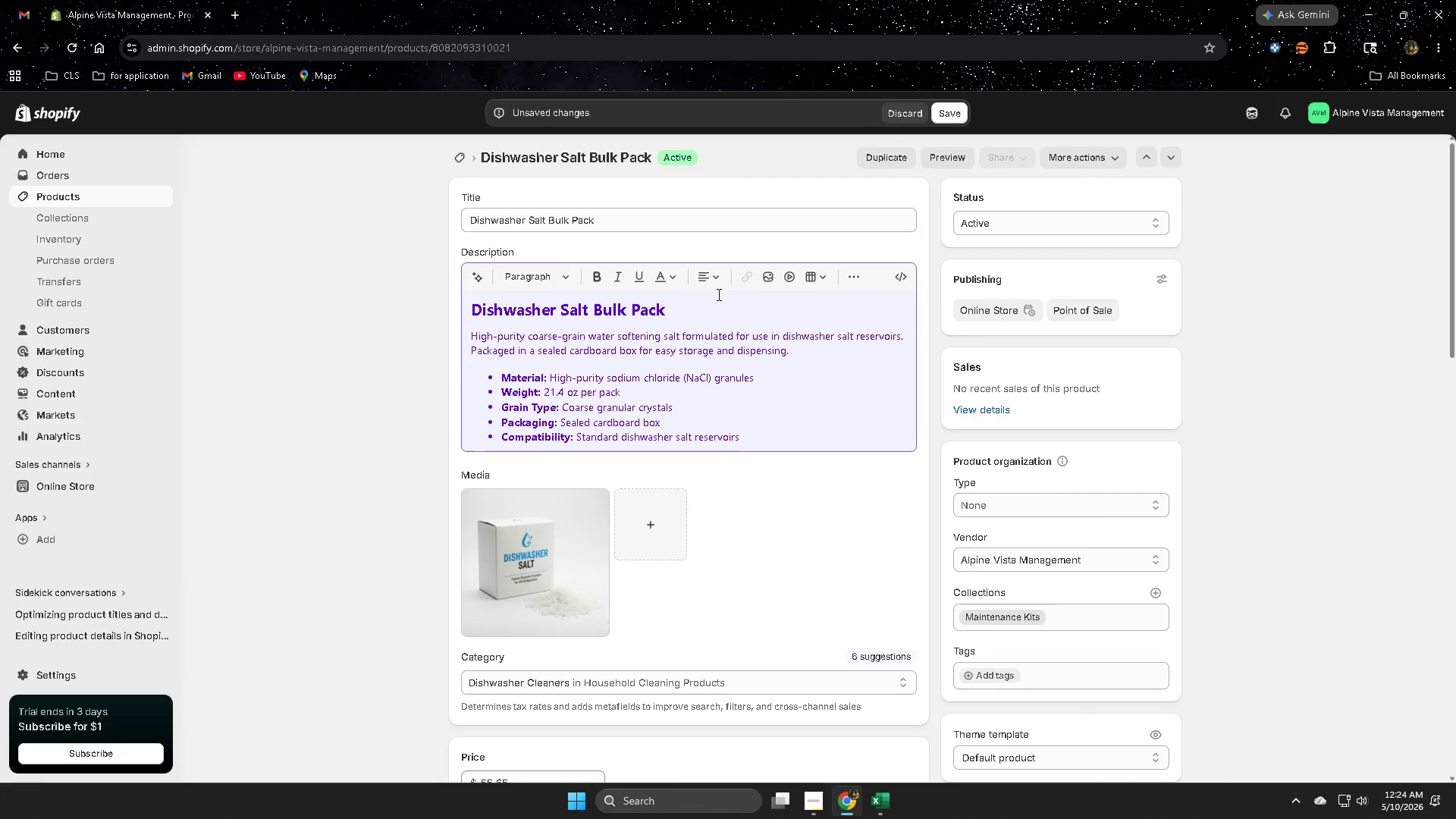 
double_click([733, 304])
 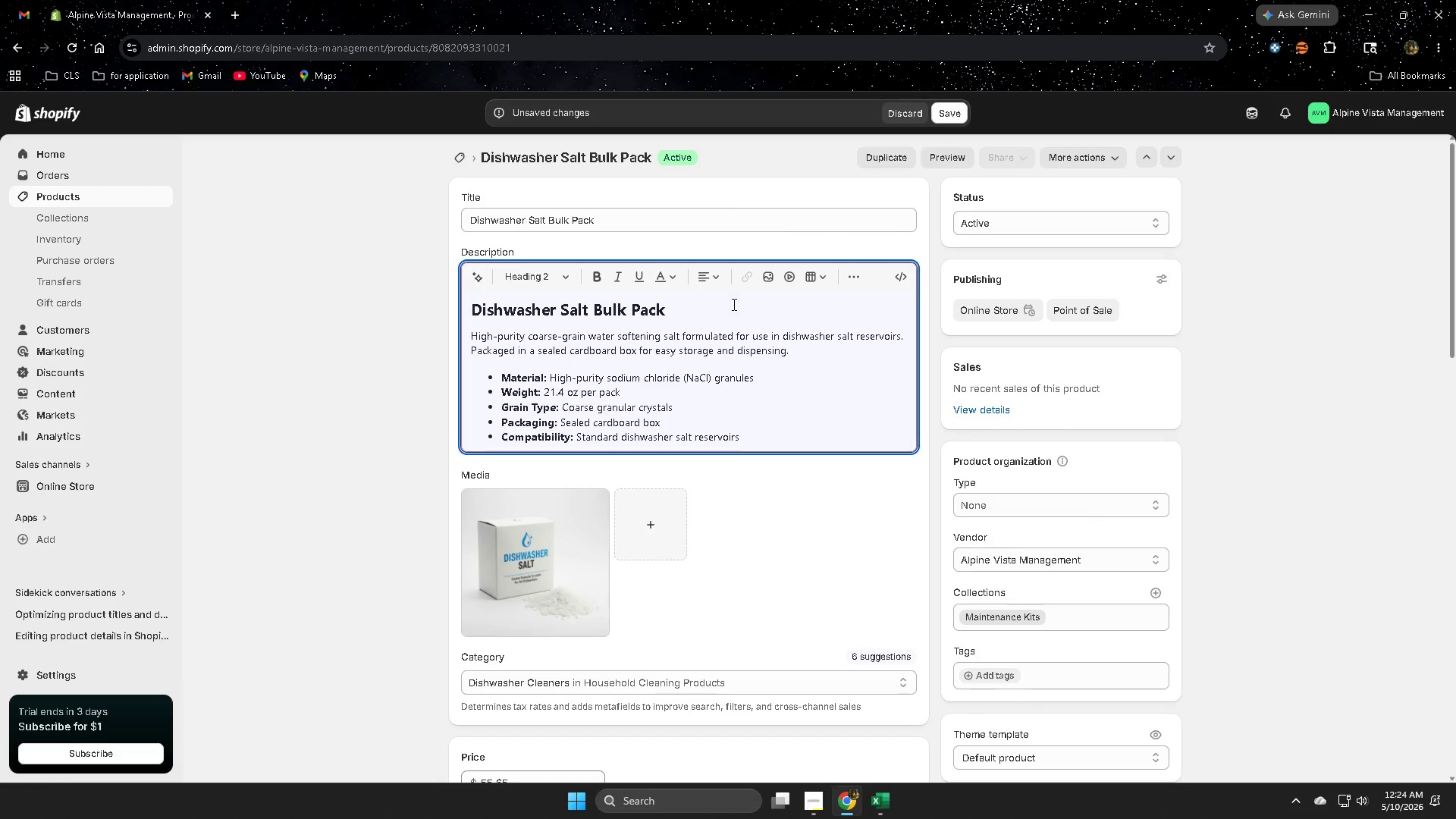 
triple_click([733, 304])
 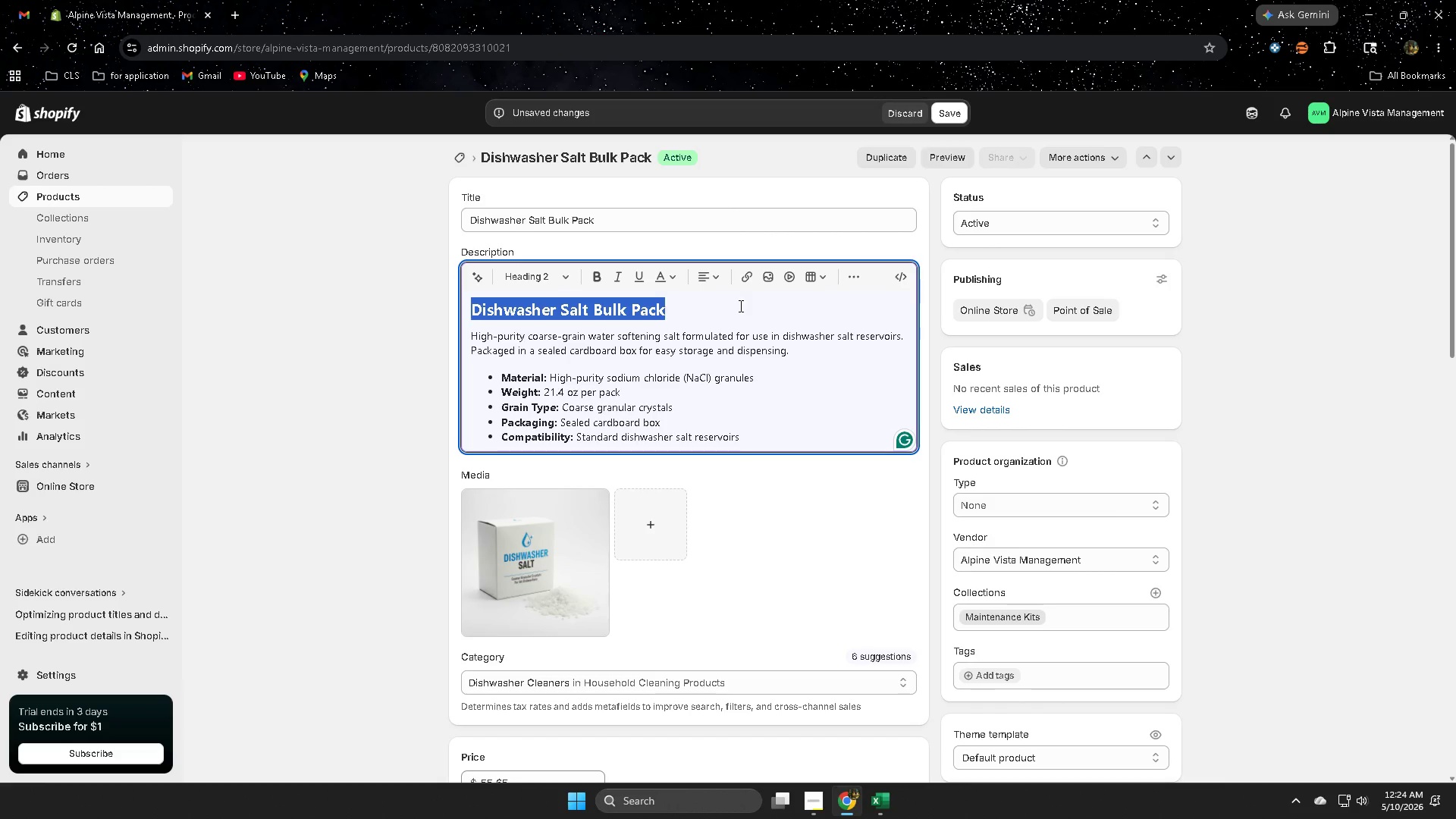 
key(Delete)
 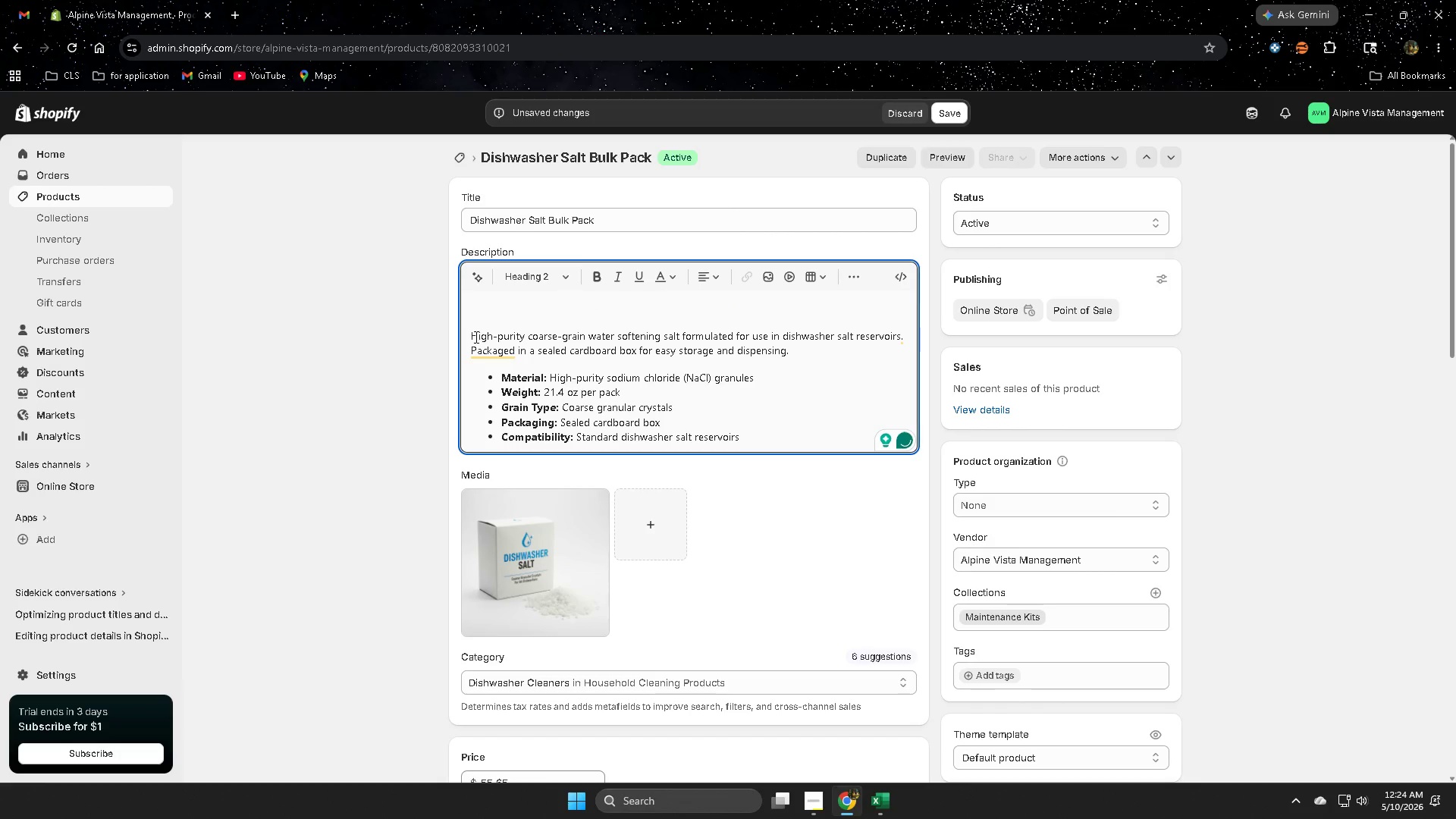 
key(Backslash)
 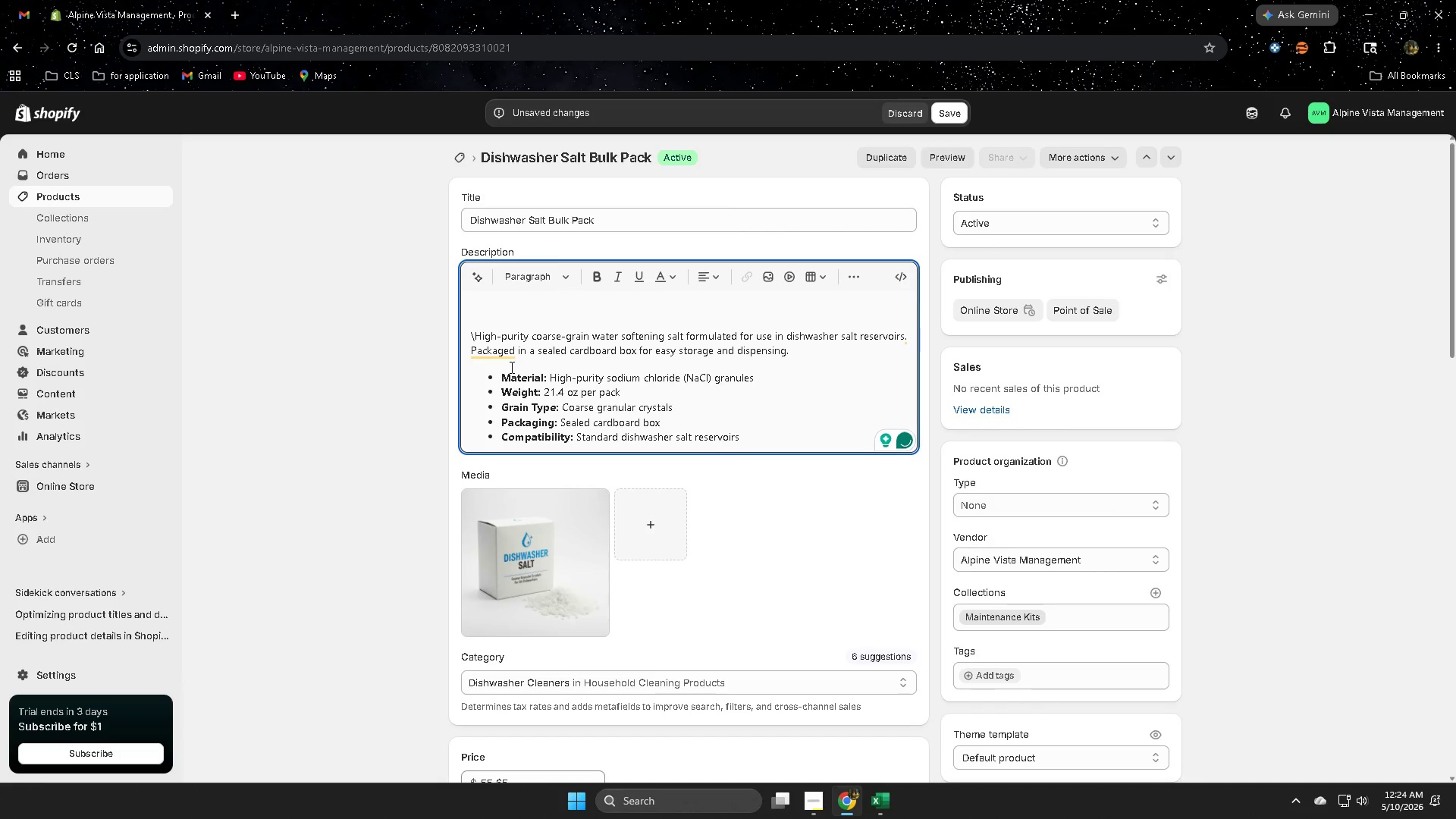 
key(Backspace)
 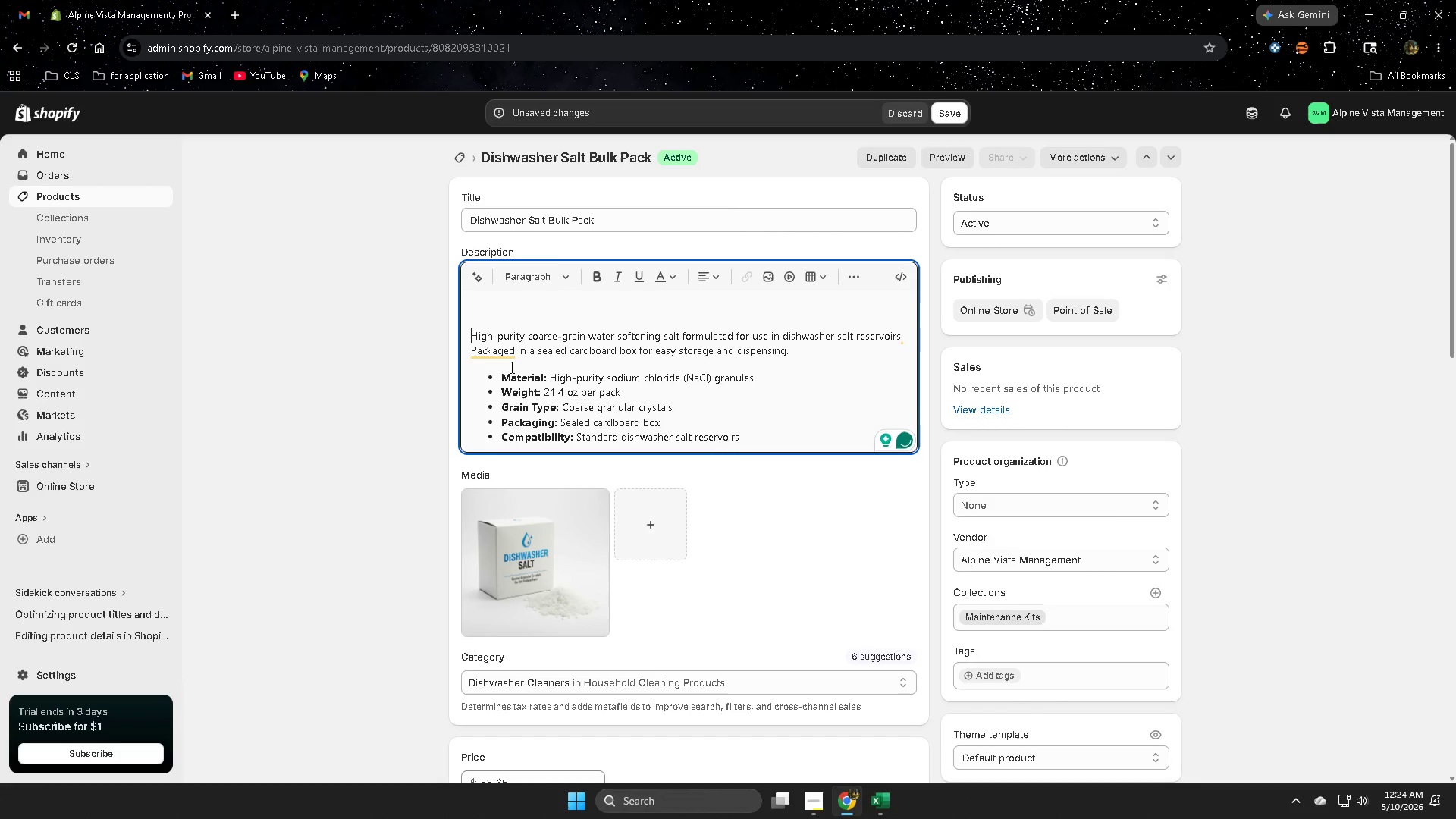 
key(Delete)
 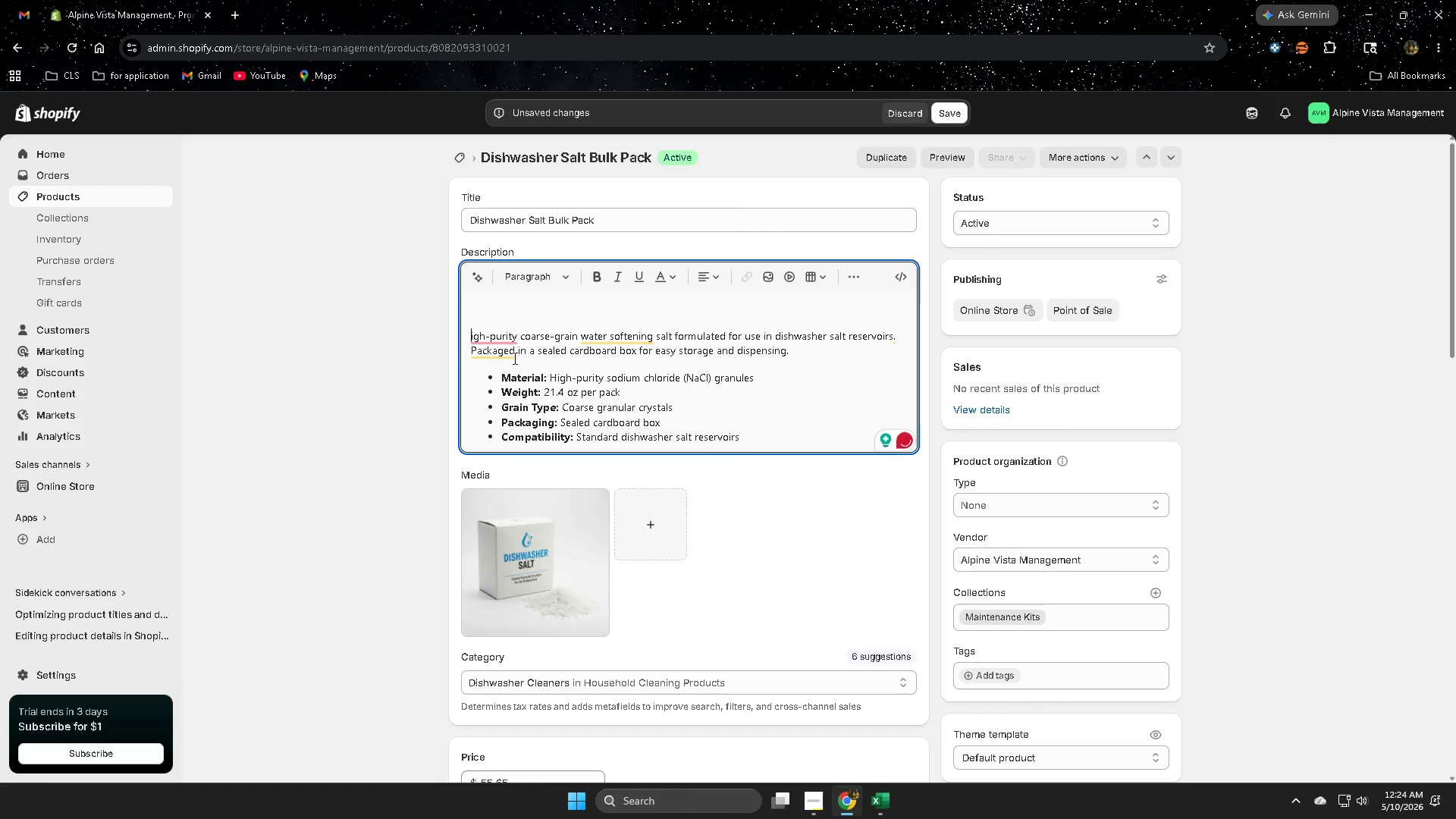 
key(Control+Z)
 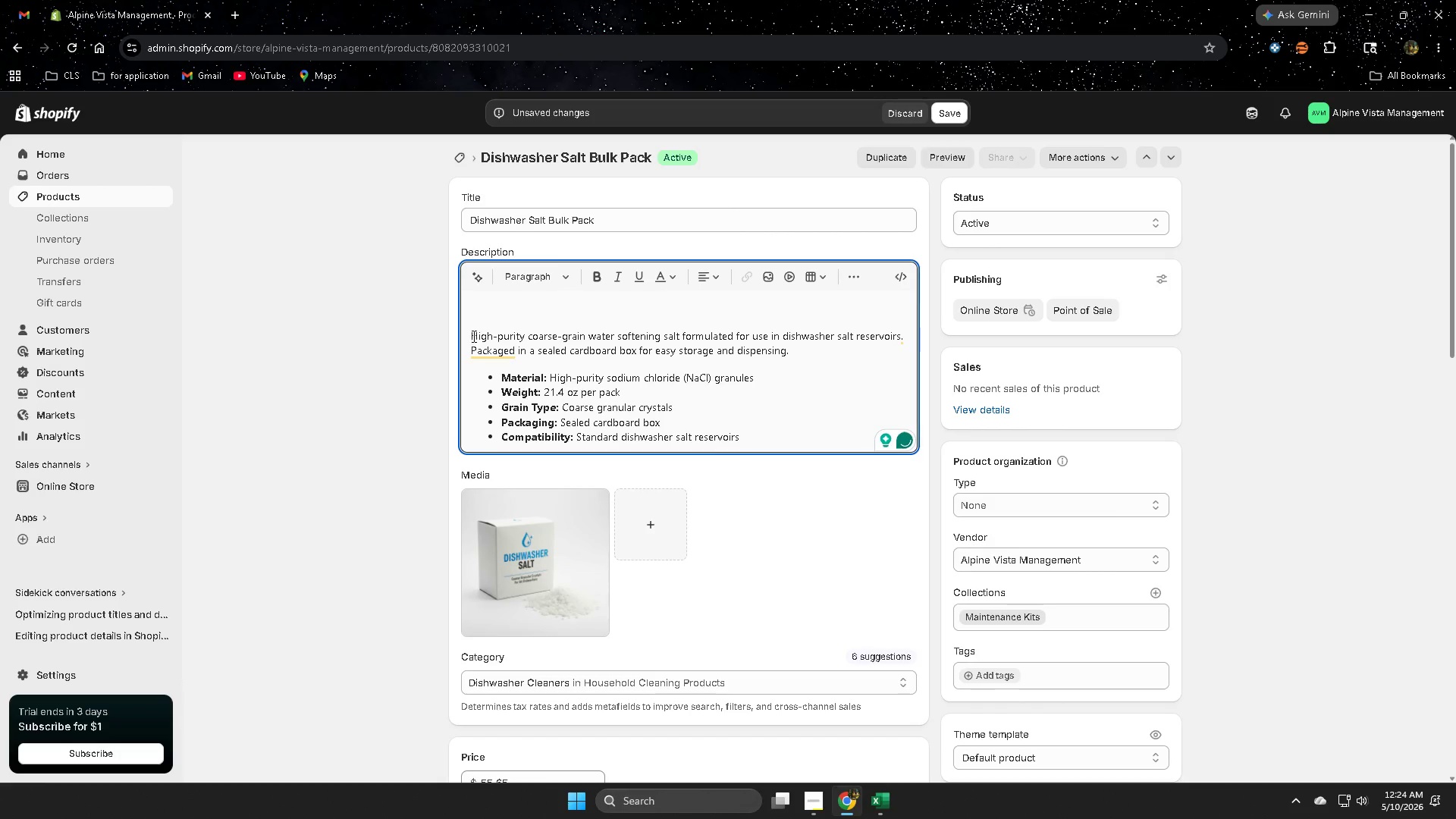 
key(Backspace)
 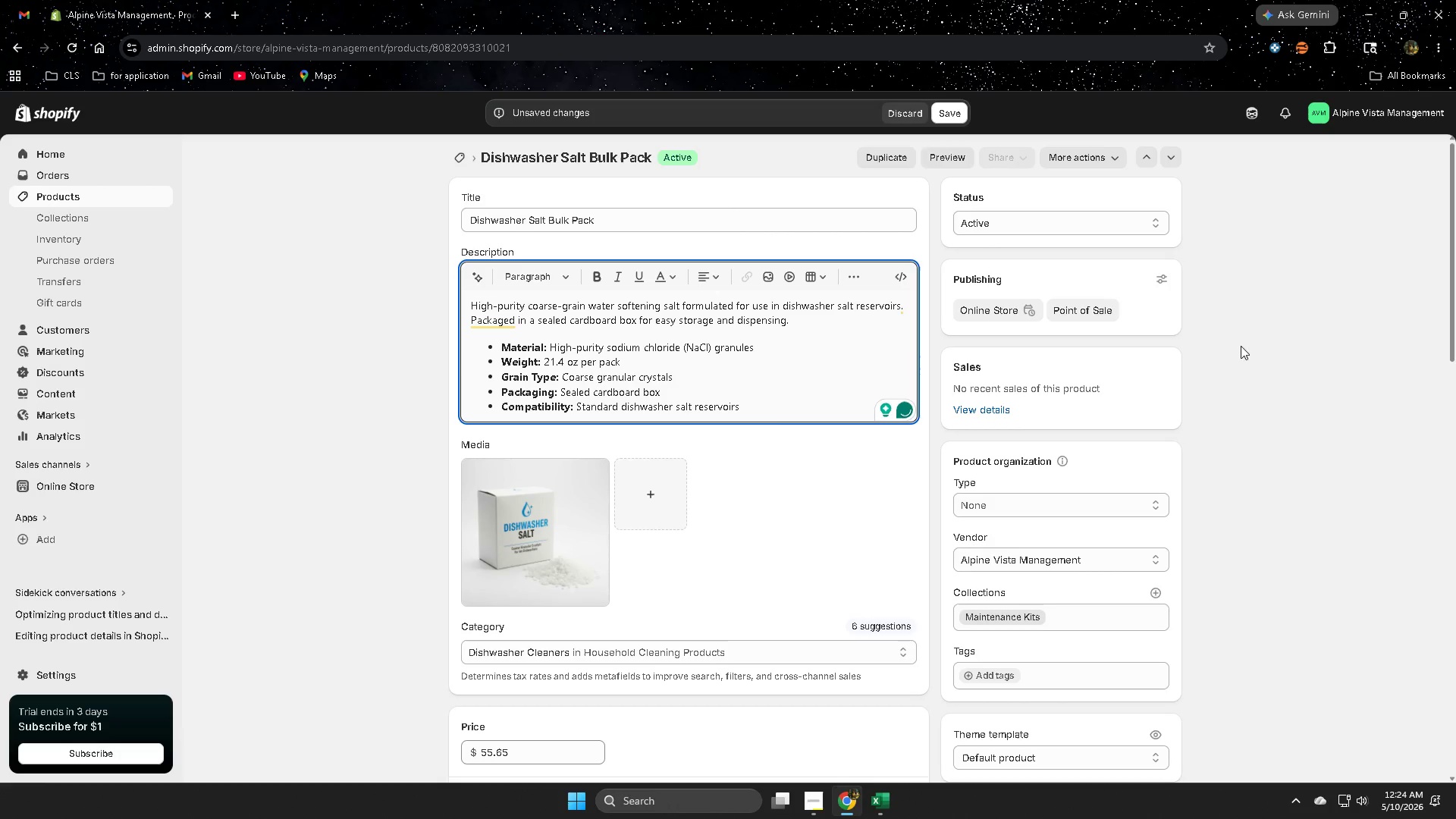 
left_click_drag(start_coordinate=[1424, 376], to_coordinate=[1417, 378])
 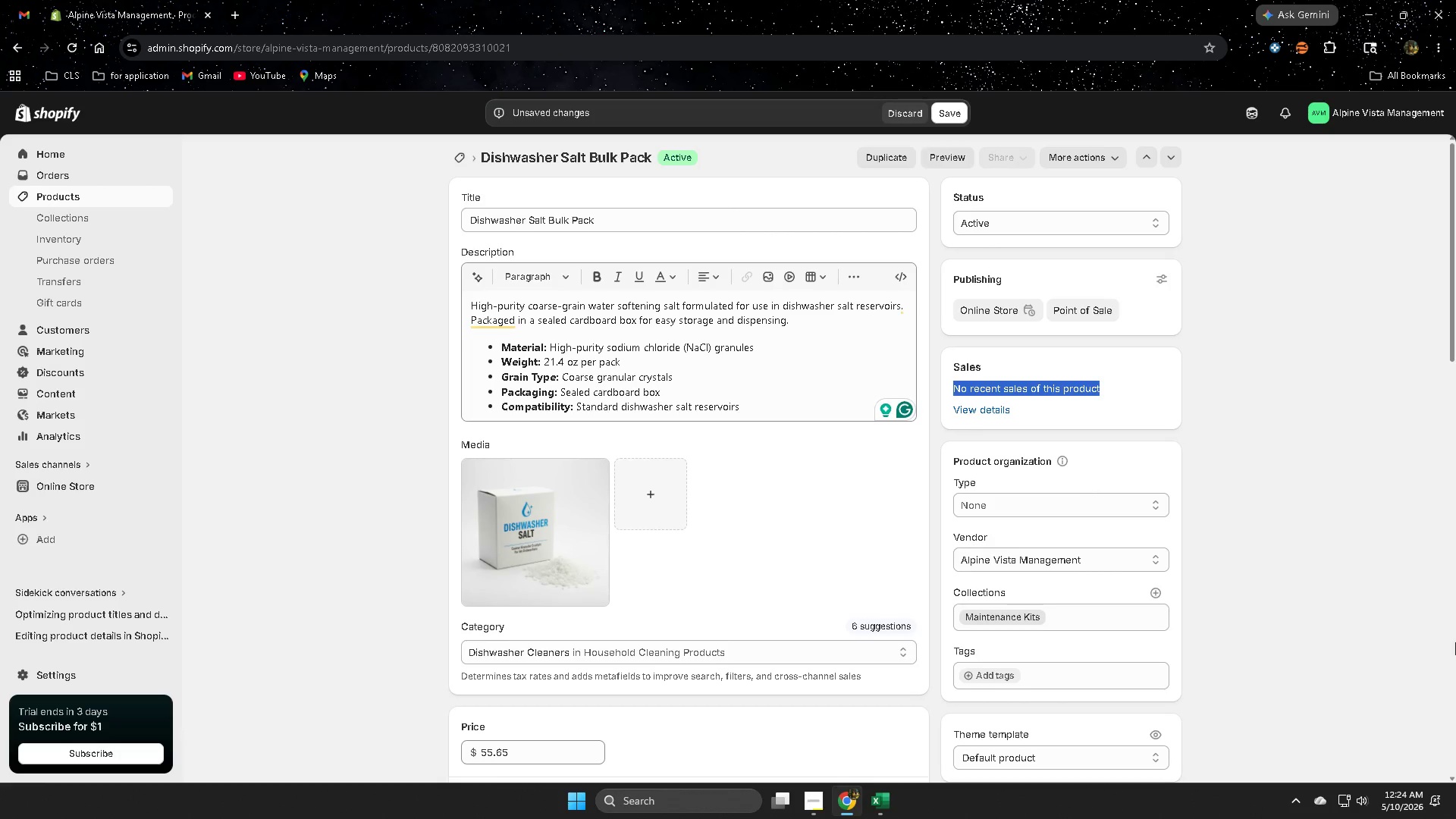 
scroll: coordinate [1138, 548], scroll_direction: down, amount: 7.0
 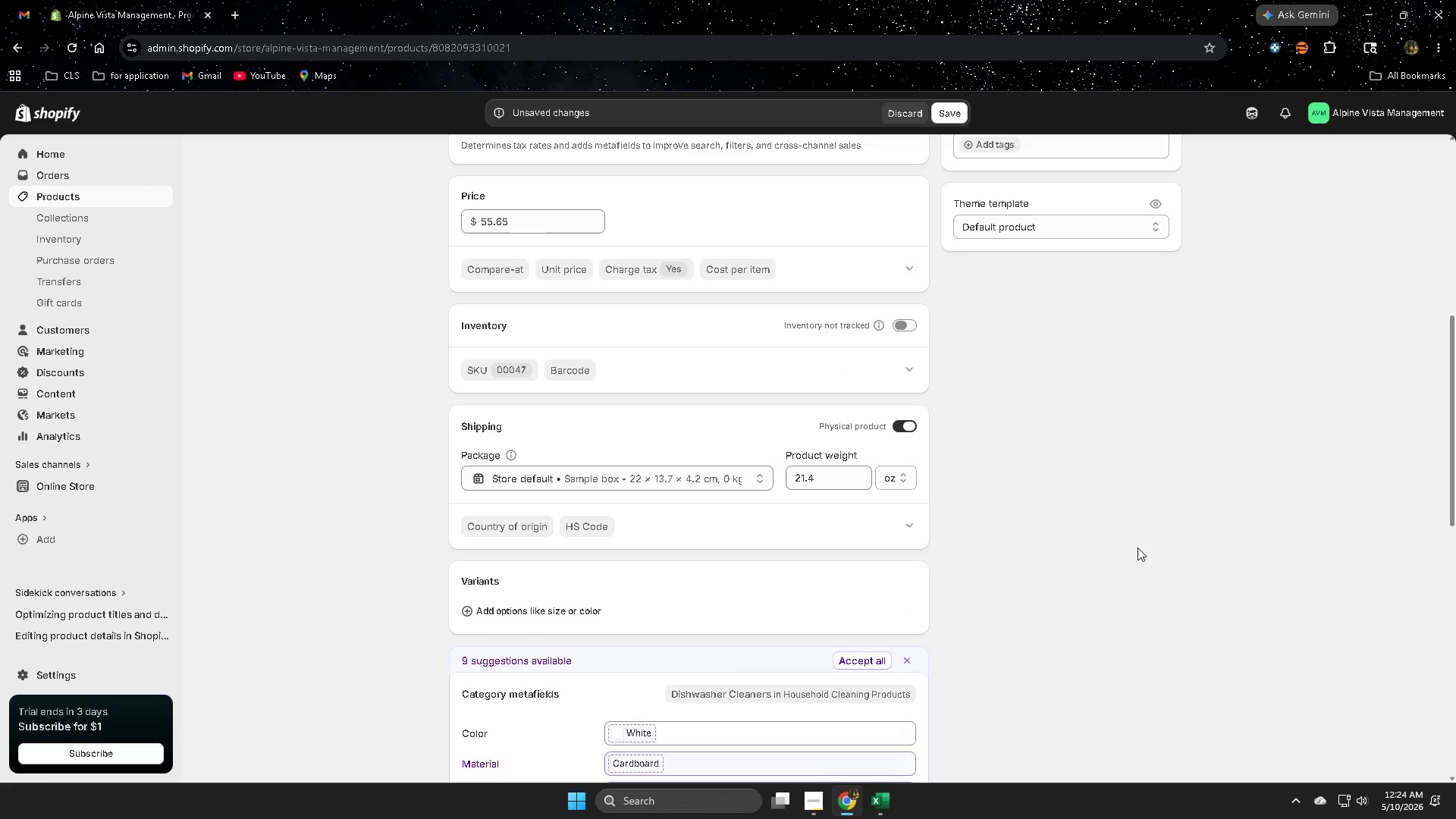 
scroll: coordinate [1138, 546], scroll_direction: up, amount: 4.0
 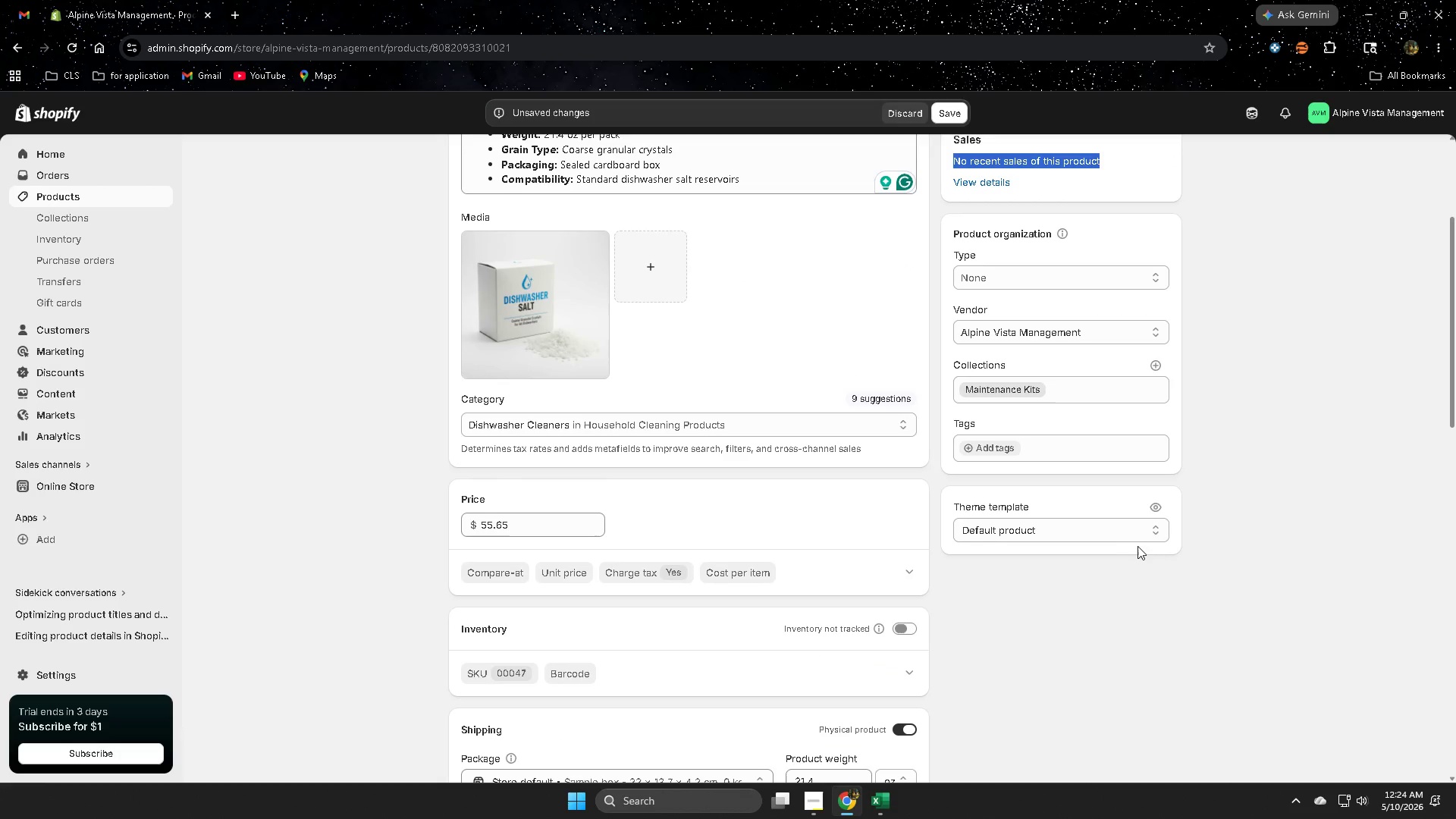 
scroll: coordinate [1028, 557], scroll_direction: down, amount: 9.0
 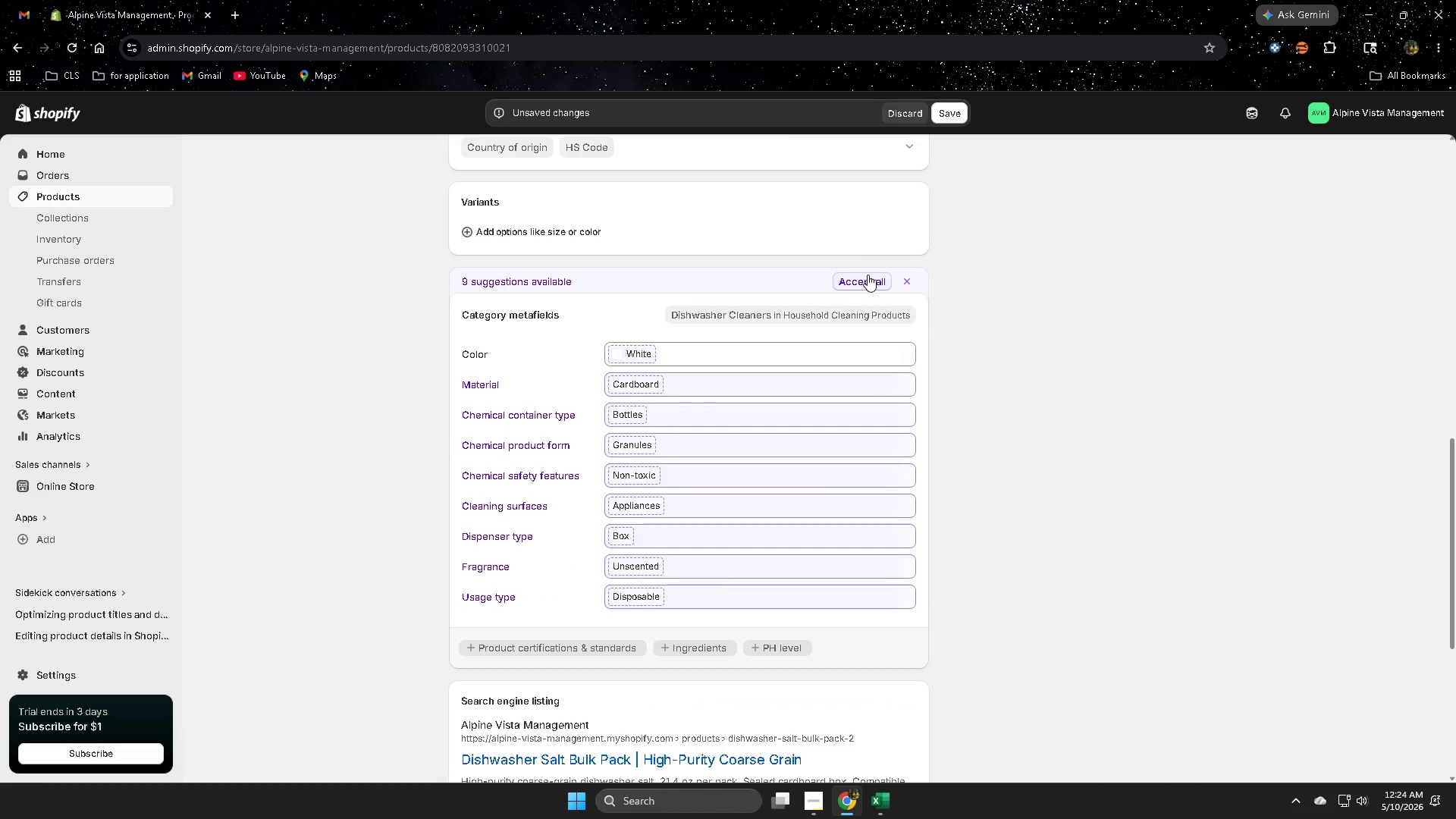 
left_click([868, 284])
 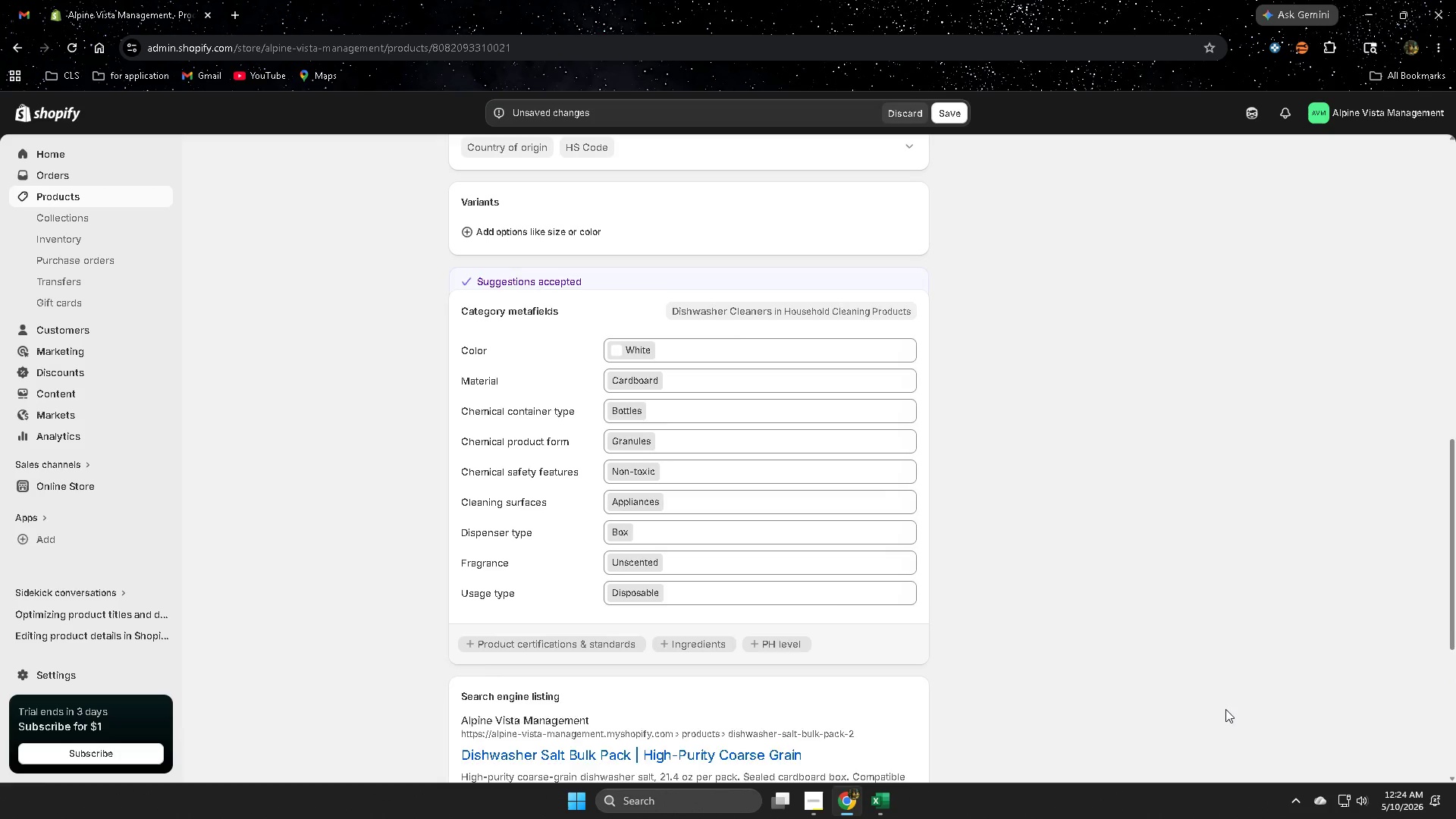 
scroll: coordinate [1066, 654], scroll_direction: down, amount: 7.0
 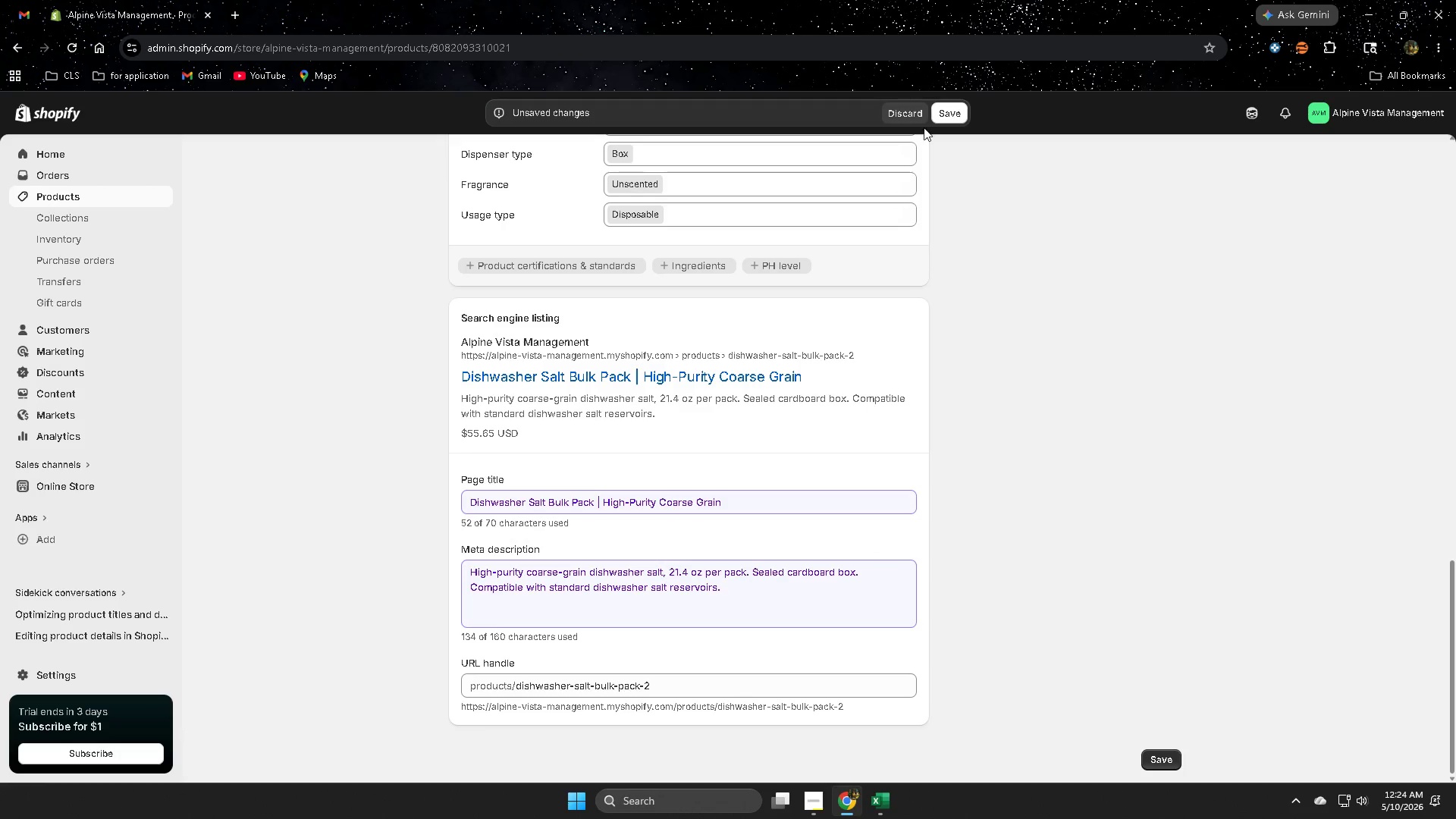 
left_click([946, 111])
 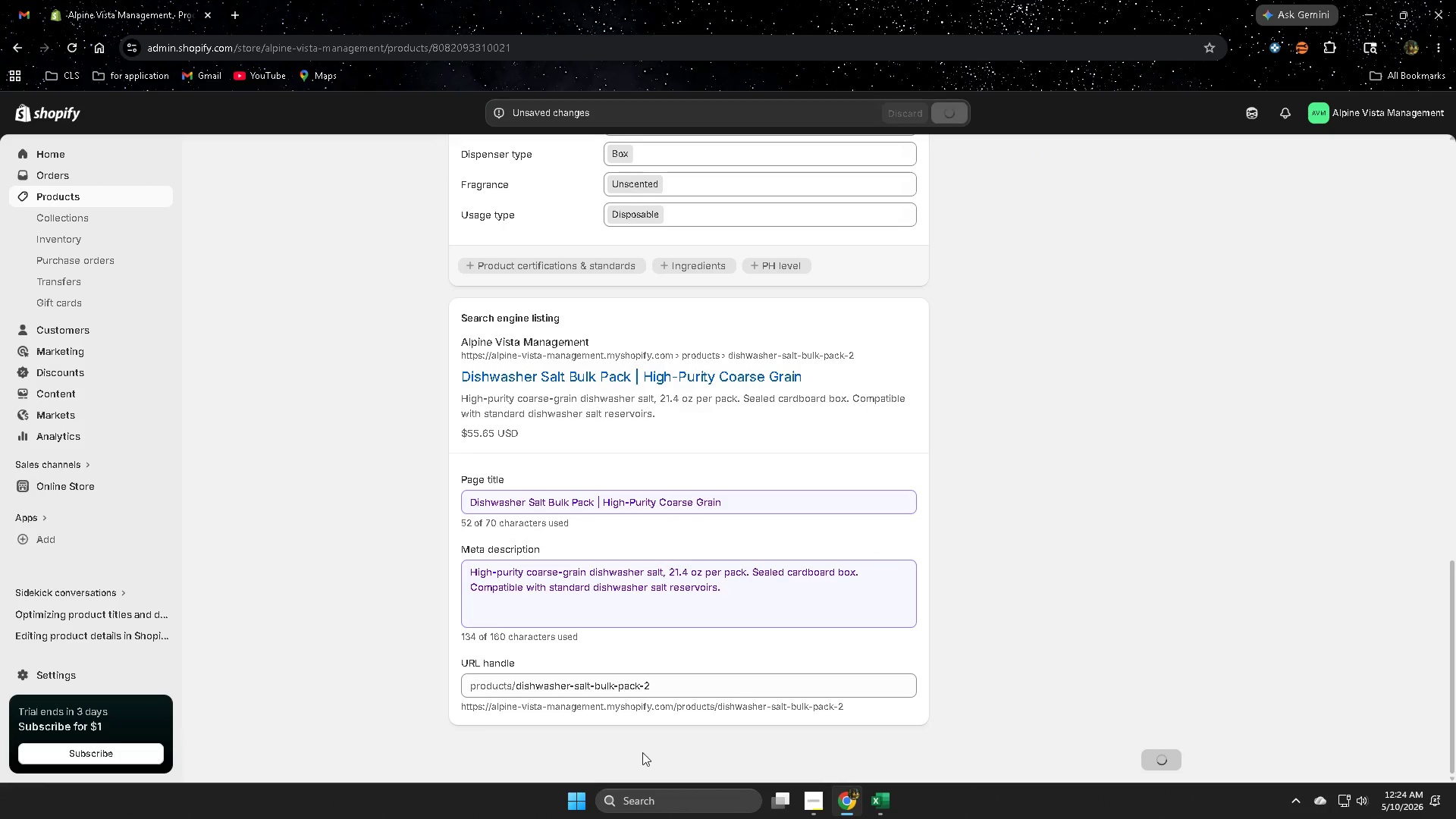 
wait(5.22)
 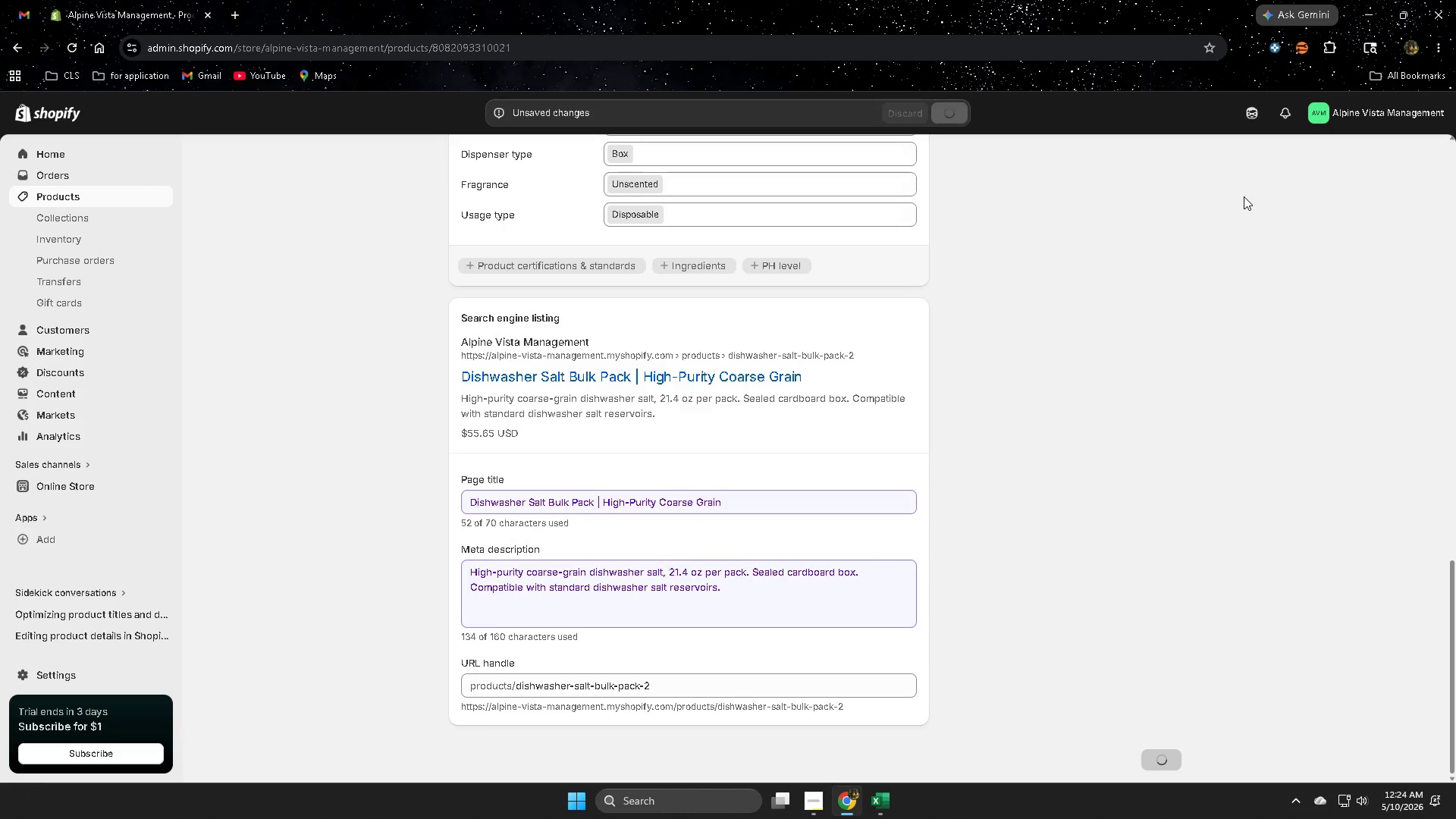 
left_click([823, 813])